 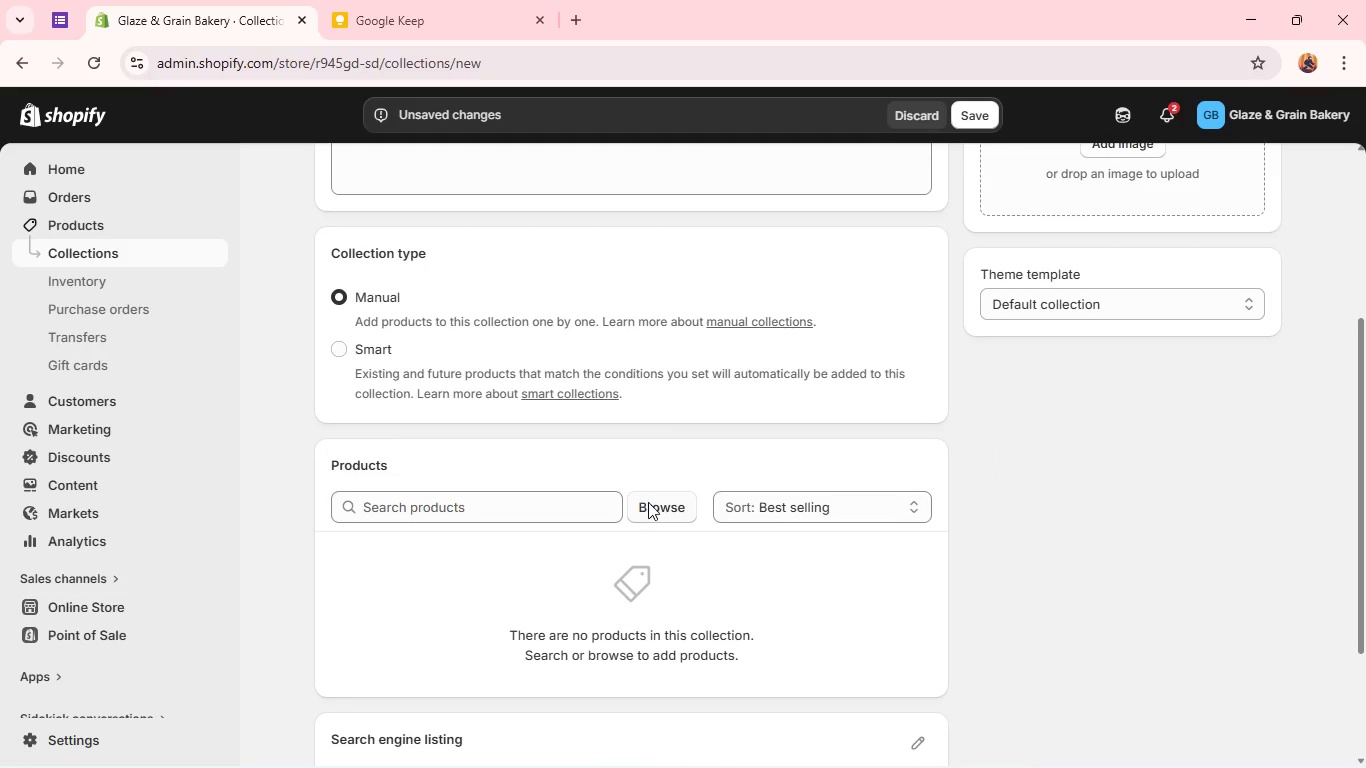 
left_click([397, 289])
 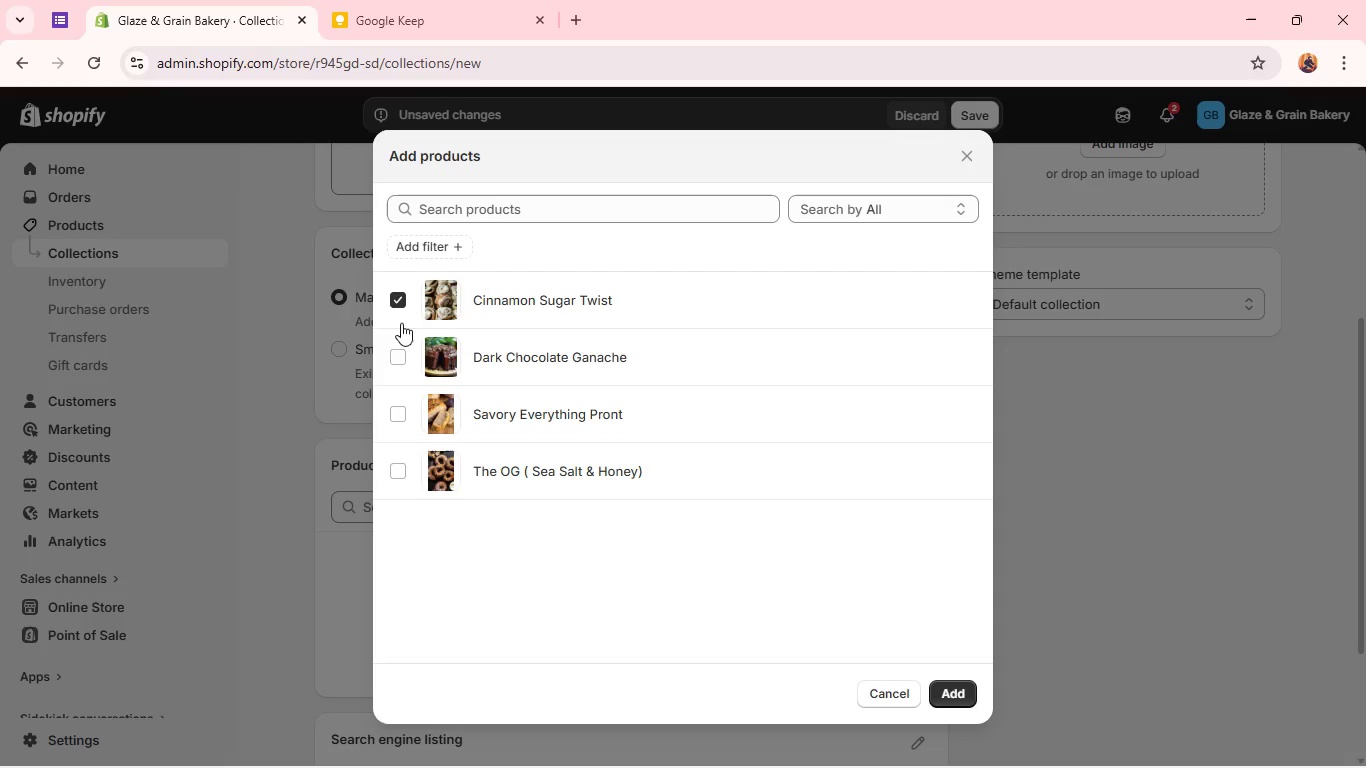 
left_click([402, 354])
 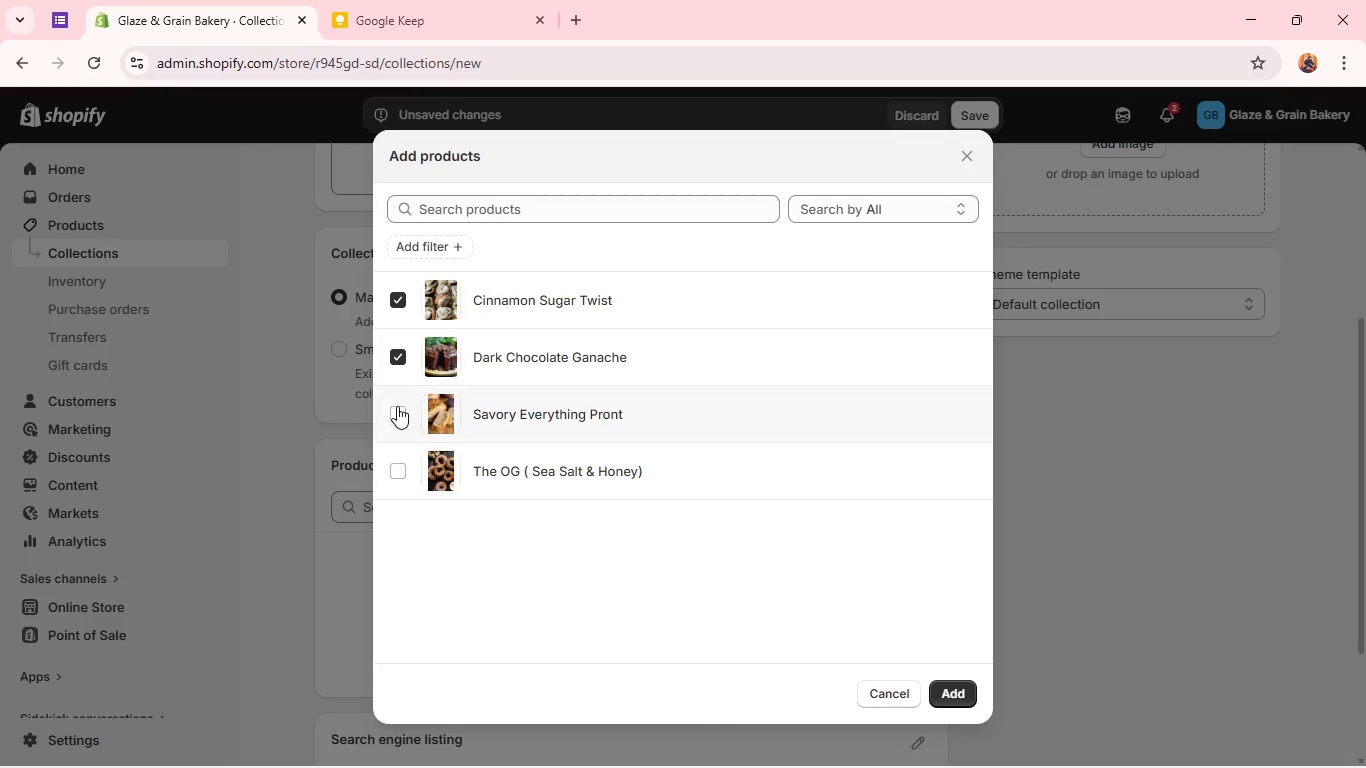 
left_click([397, 411])
 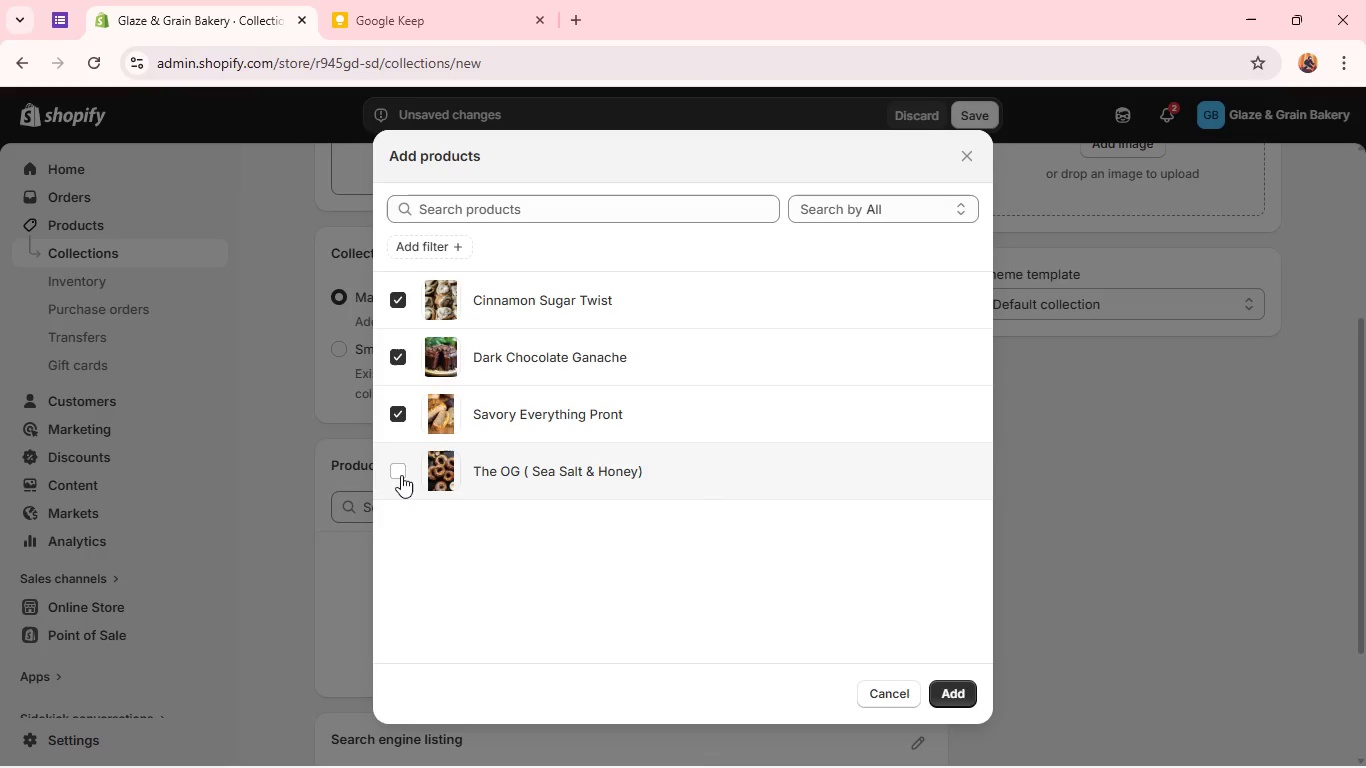 
left_click([401, 475])
 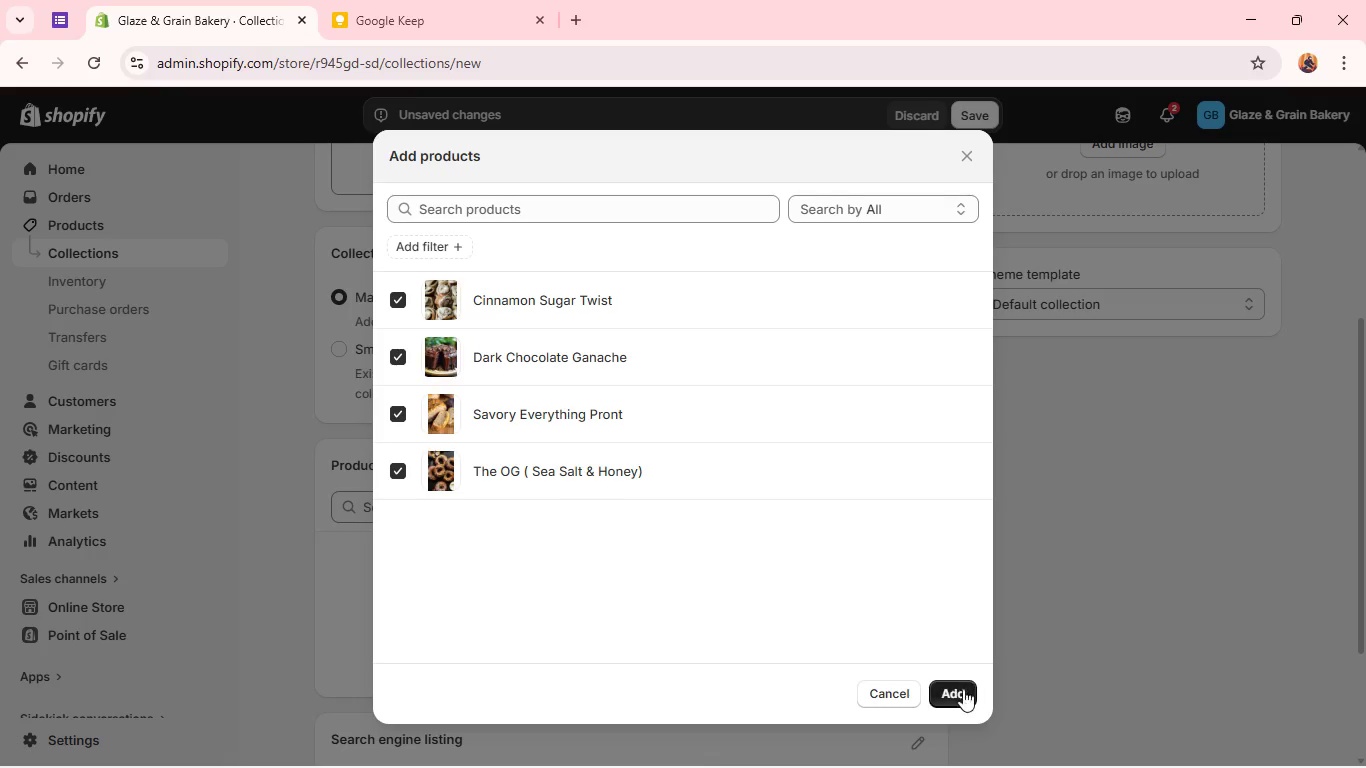 
left_click([958, 693])
 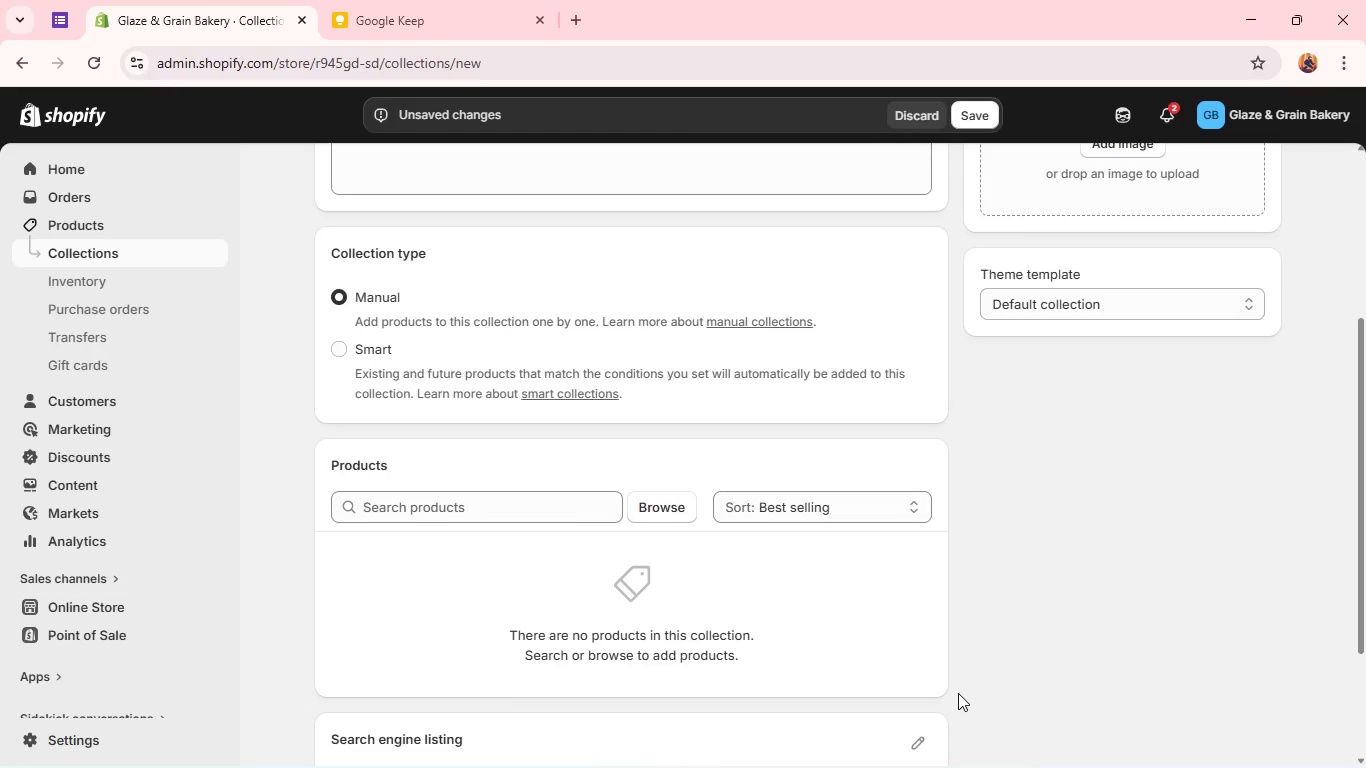 
mouse_move([903, 485])
 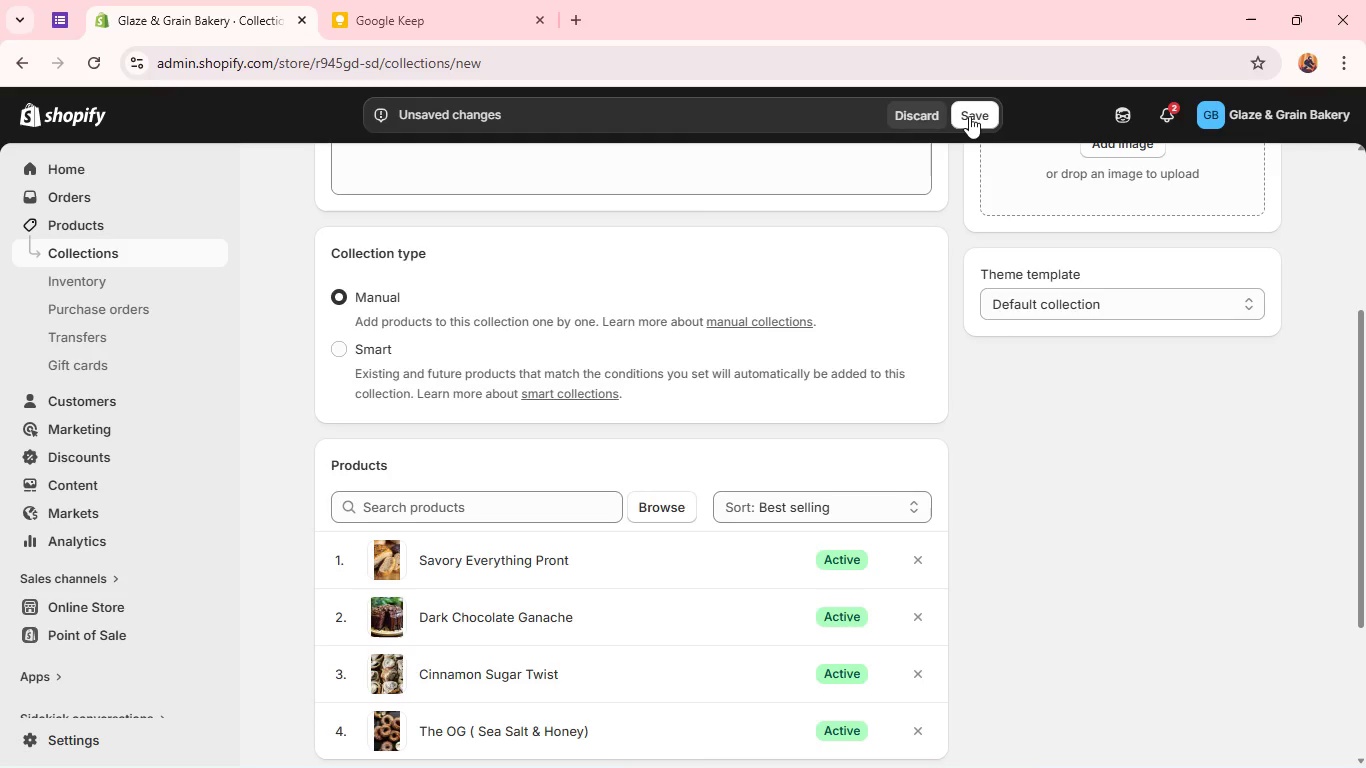 
left_click([969, 116])
 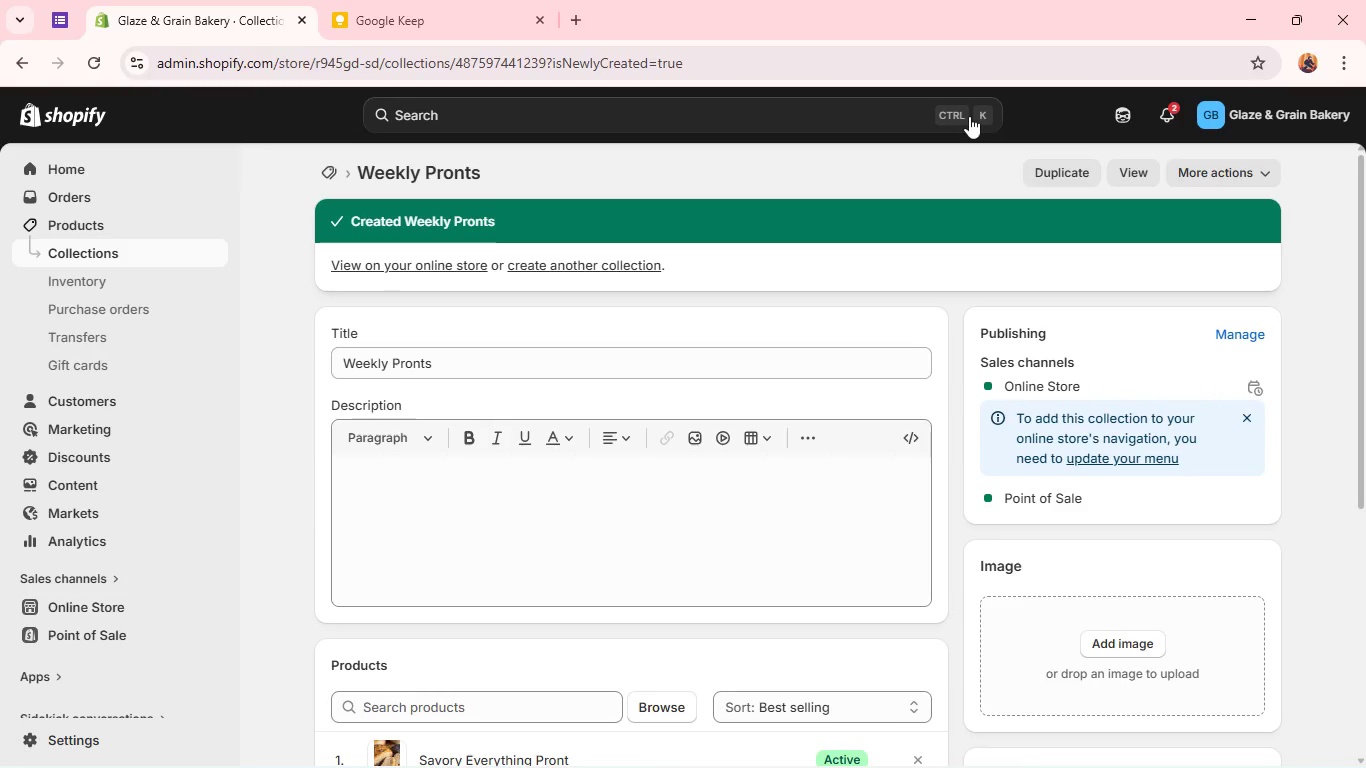 
wait(28.55)
 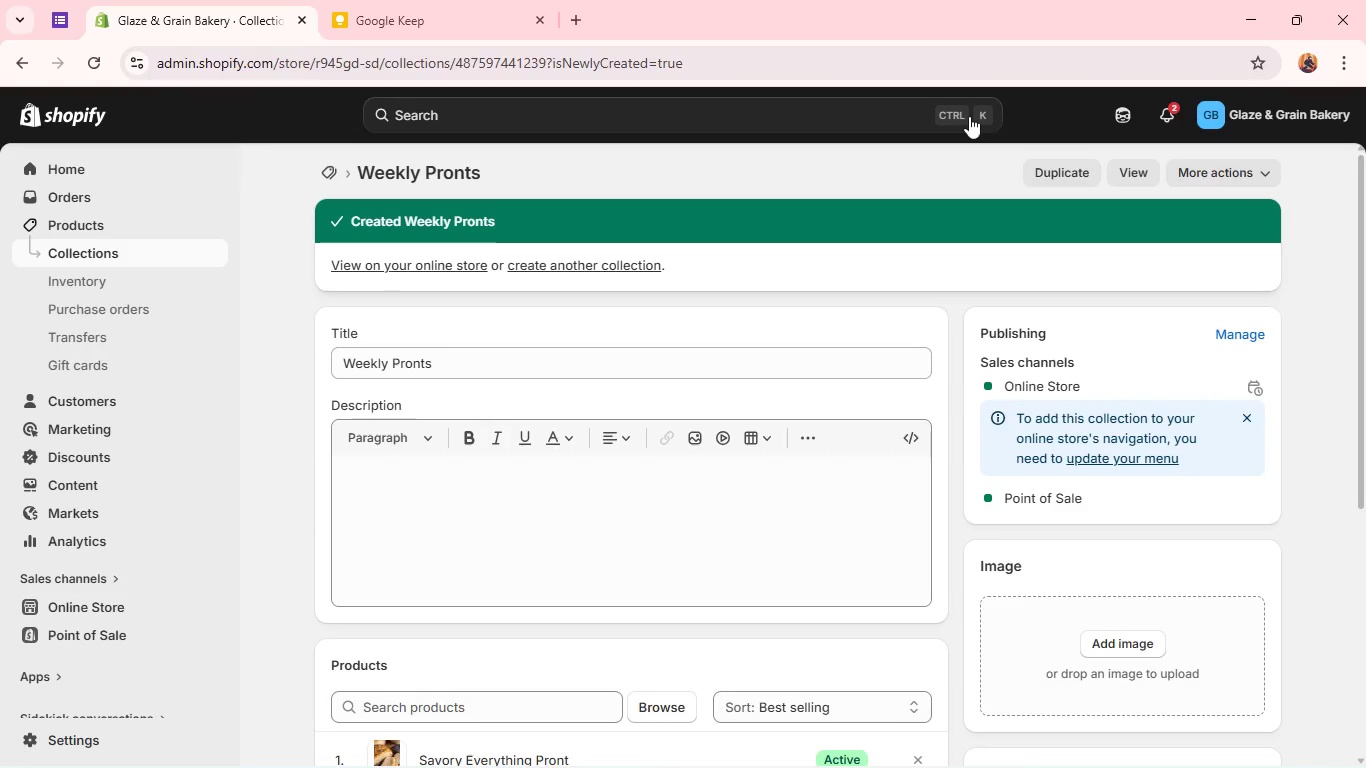 
left_click([71, 606])
 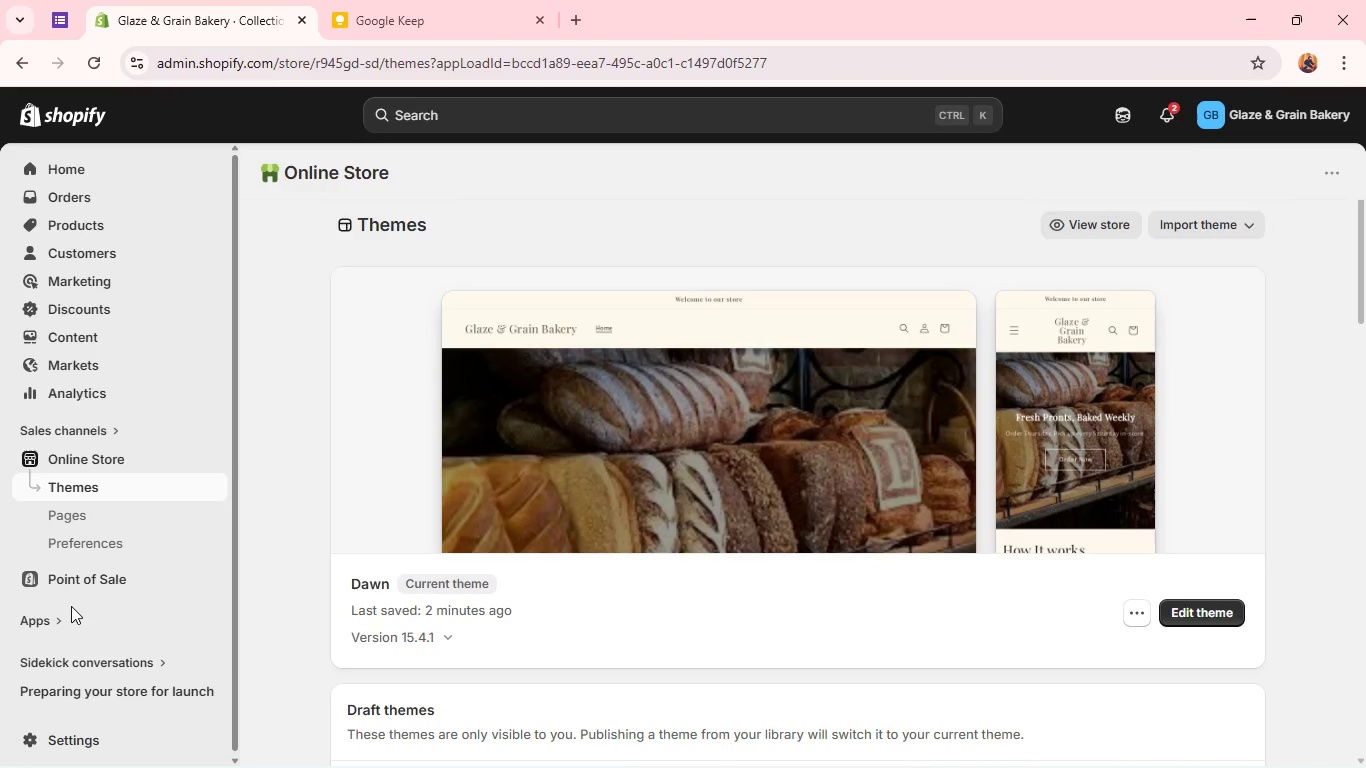 
wait(28.69)
 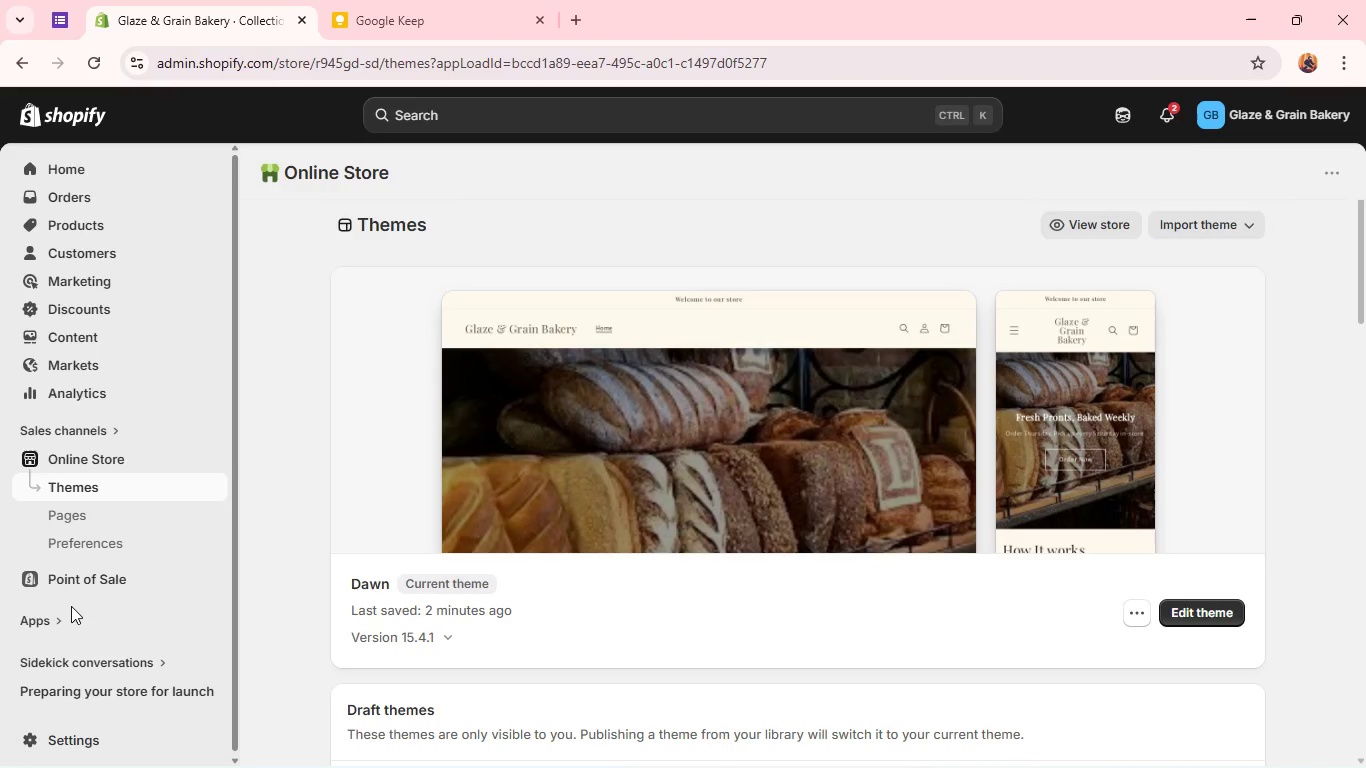 
left_click([1089, 222])
 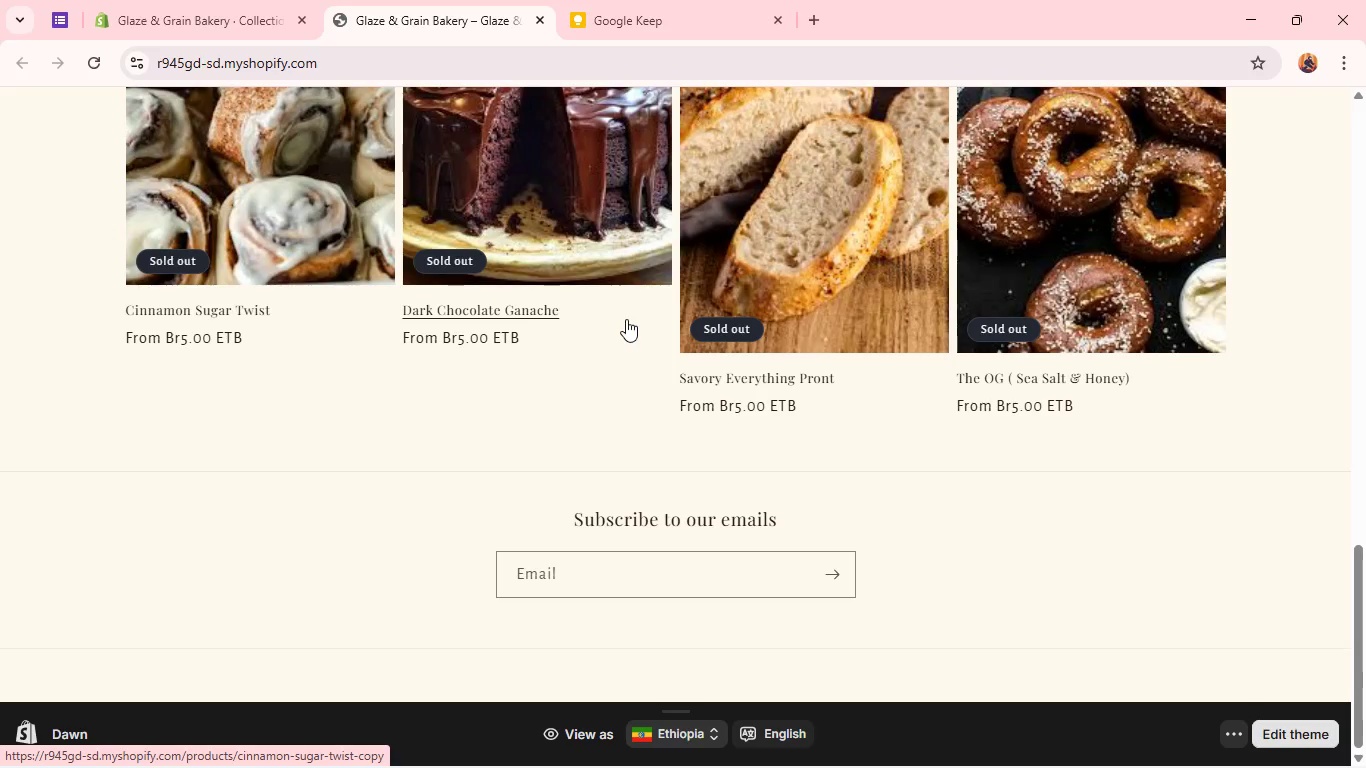 
wait(42.69)
 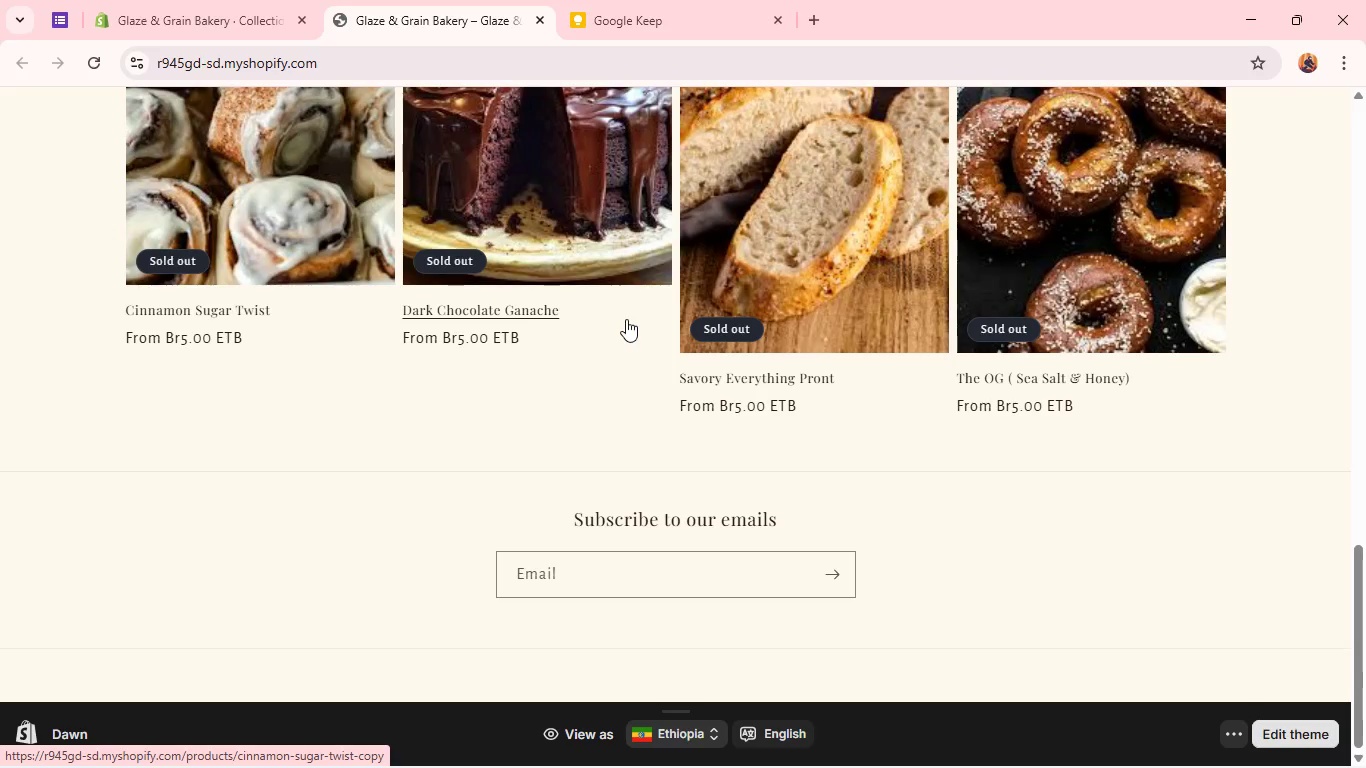 
left_click([337, 224])
 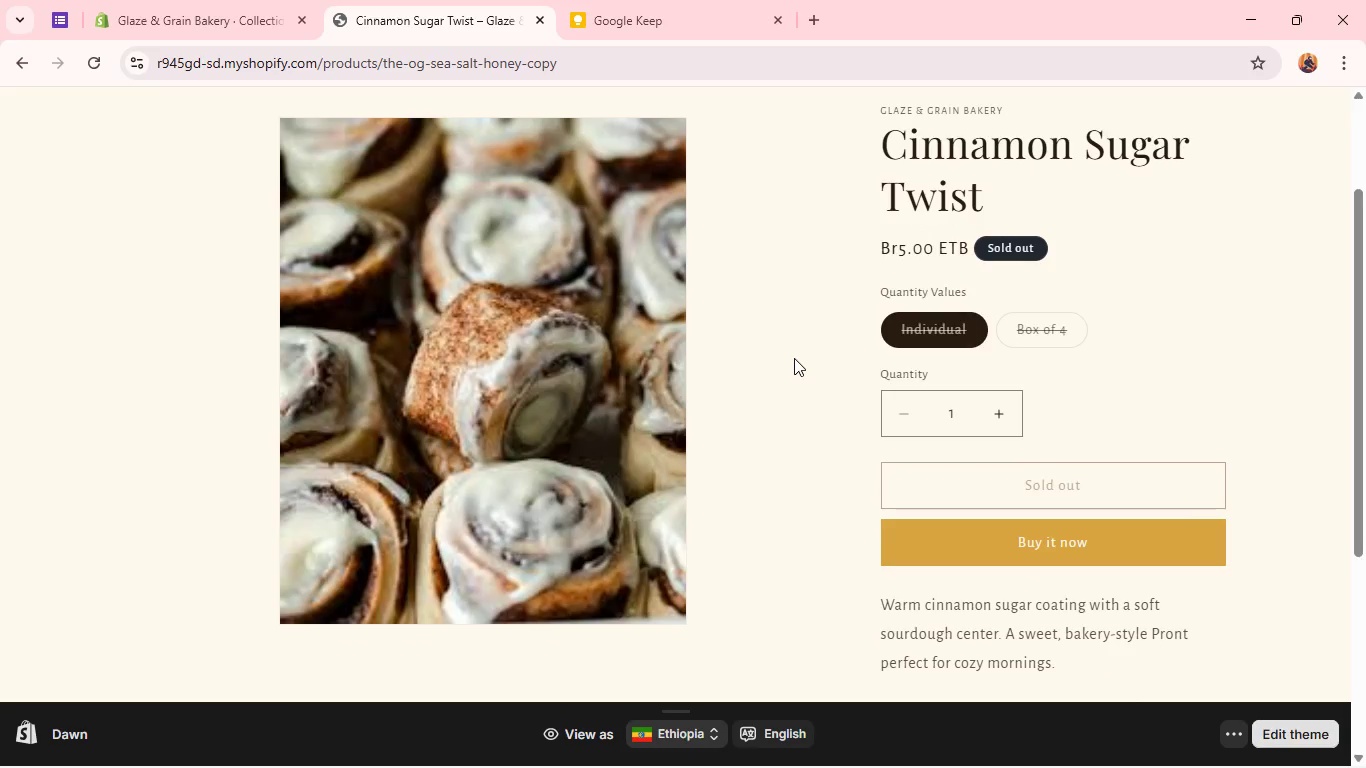 
wait(11.07)
 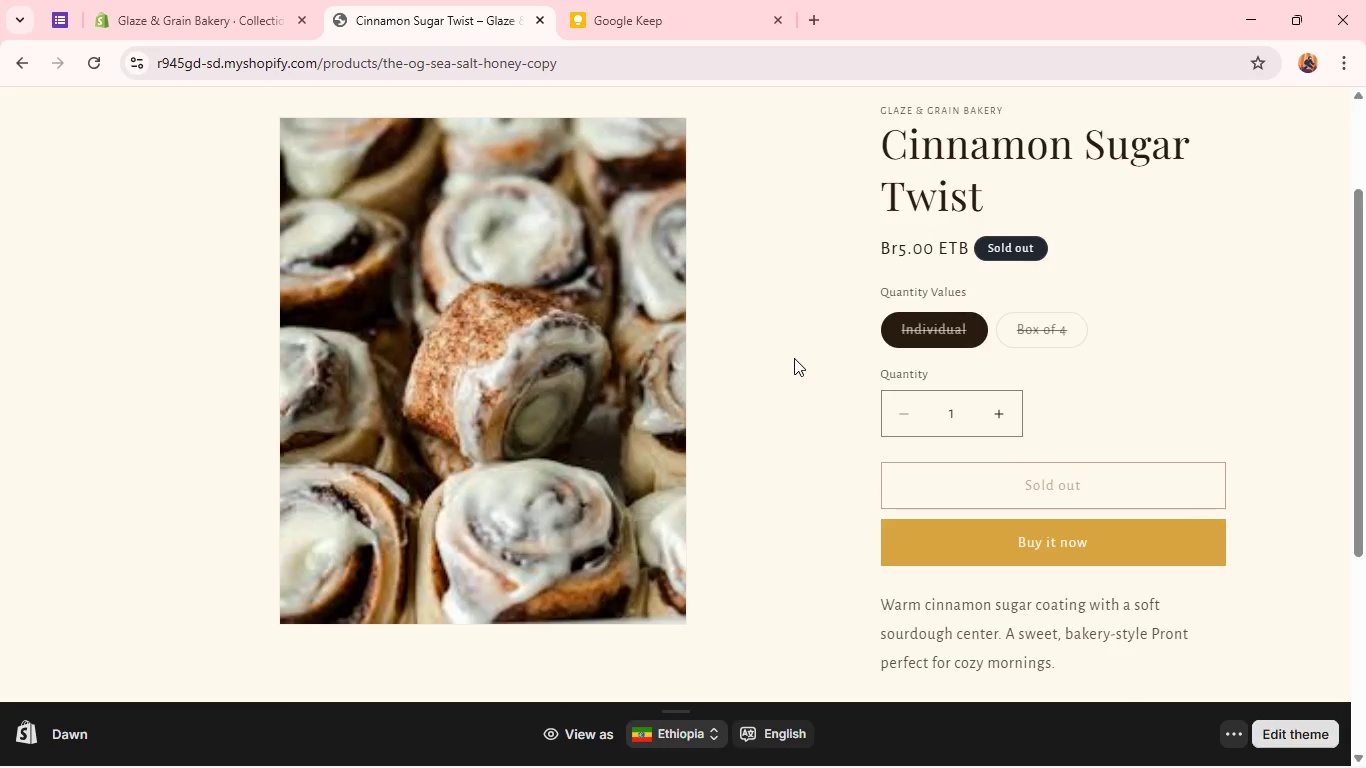 
mouse_move([924, 298])
 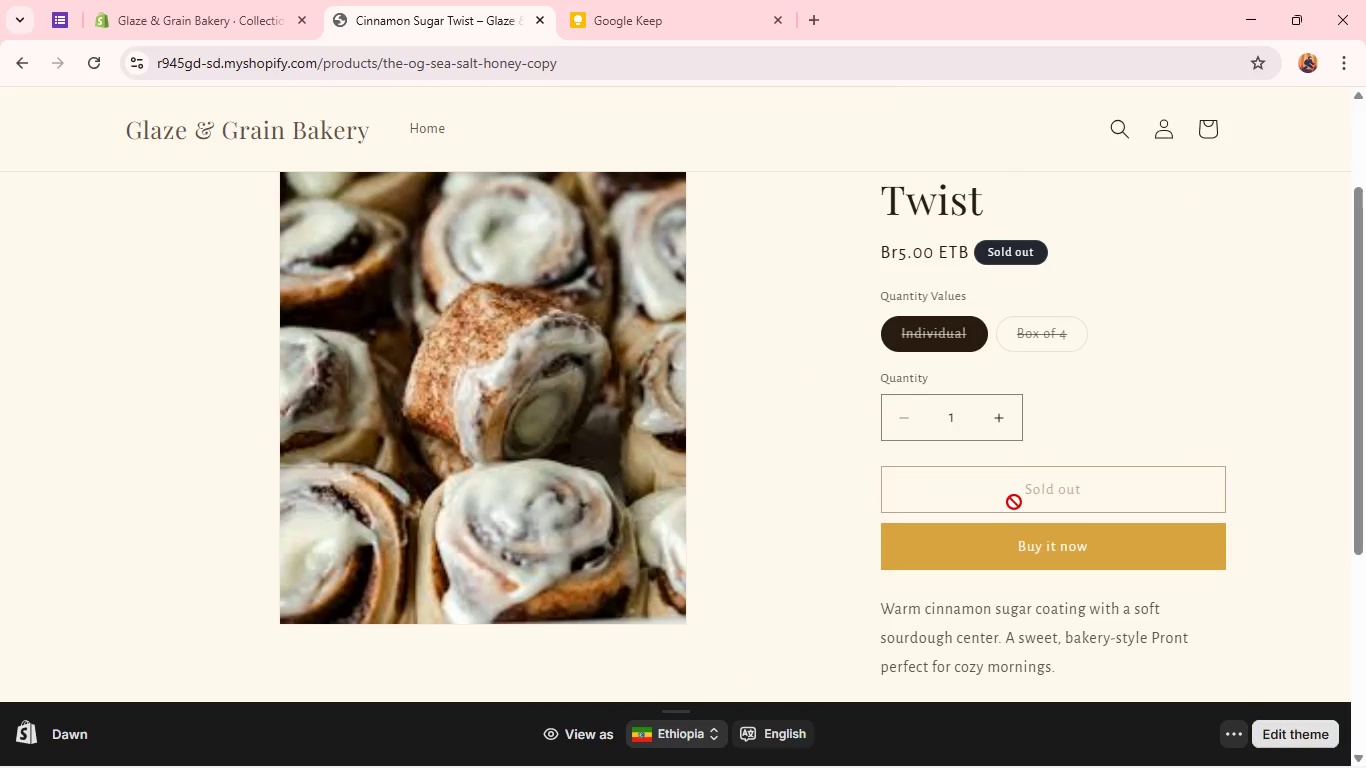 
left_click([1020, 554])
 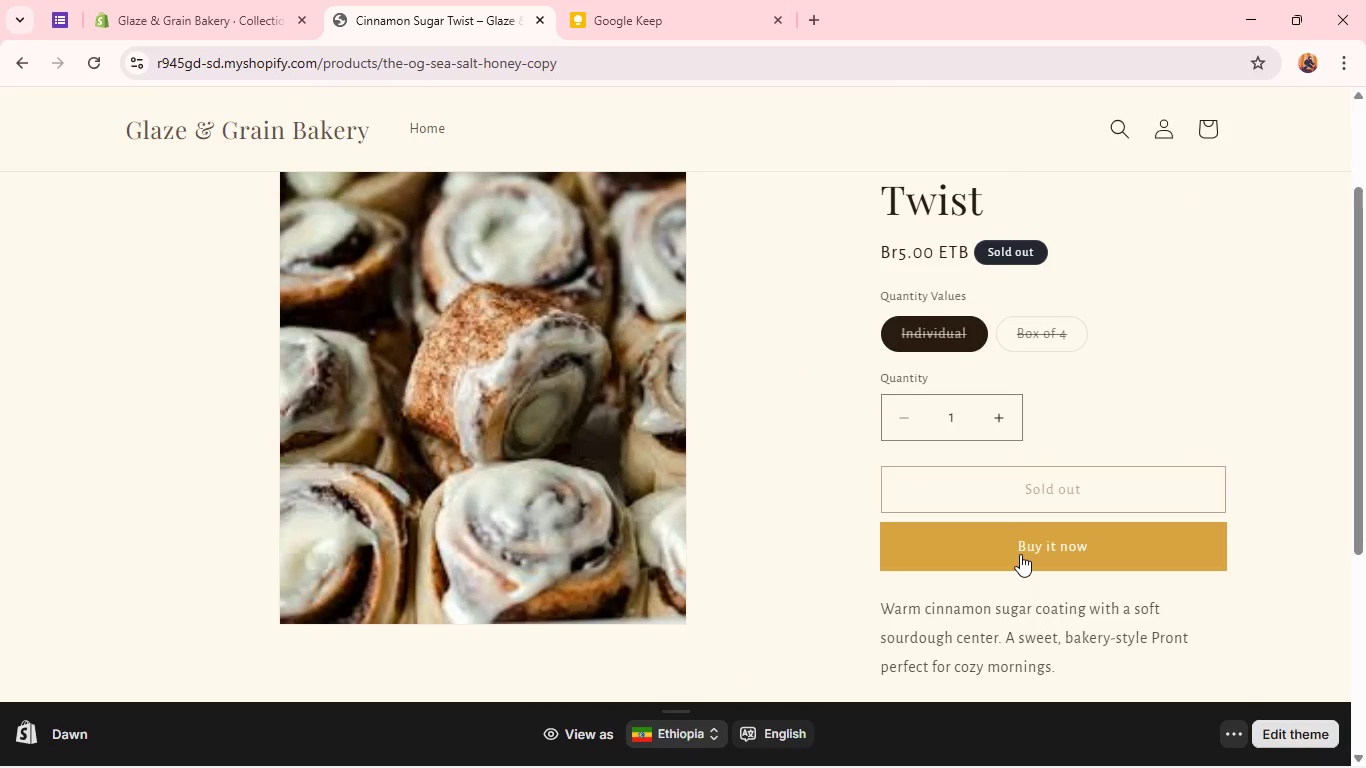 
left_click([1017, 534])
 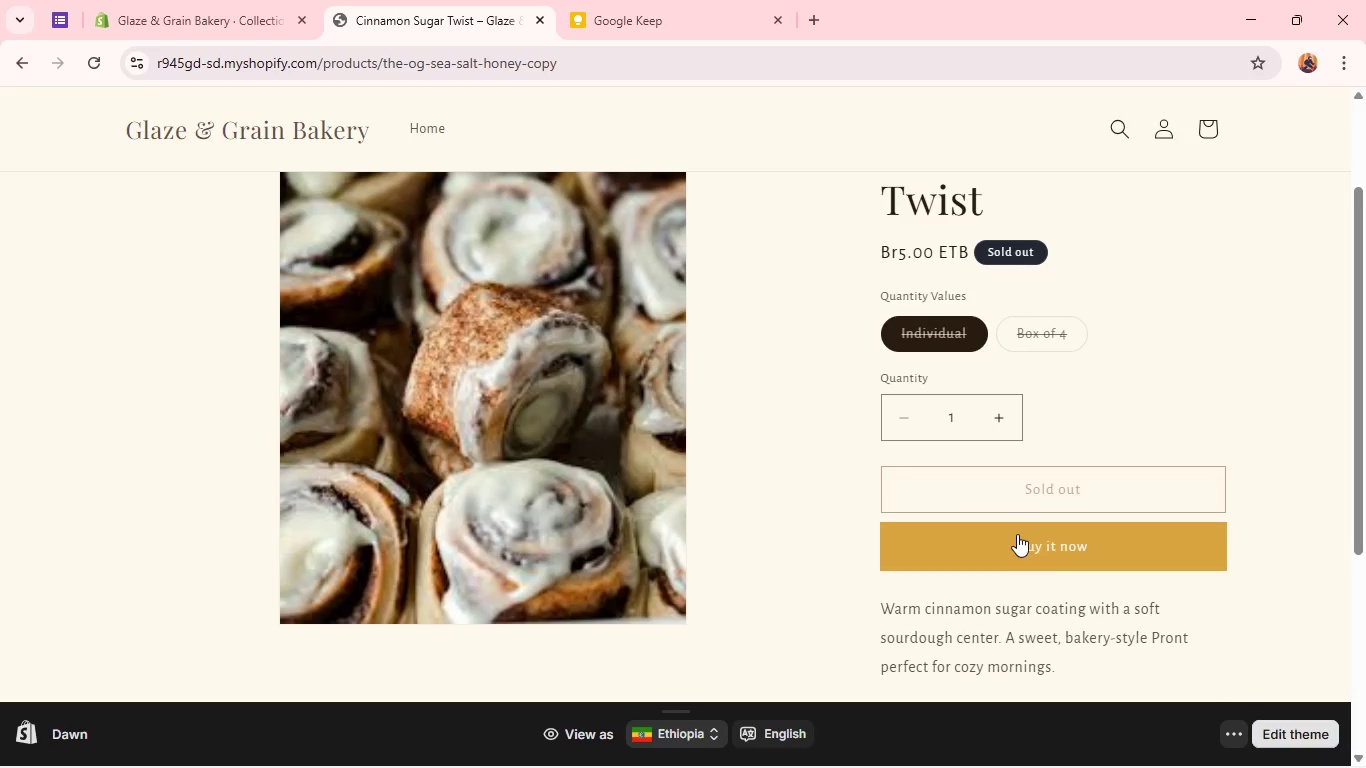 
left_click([1017, 534])
 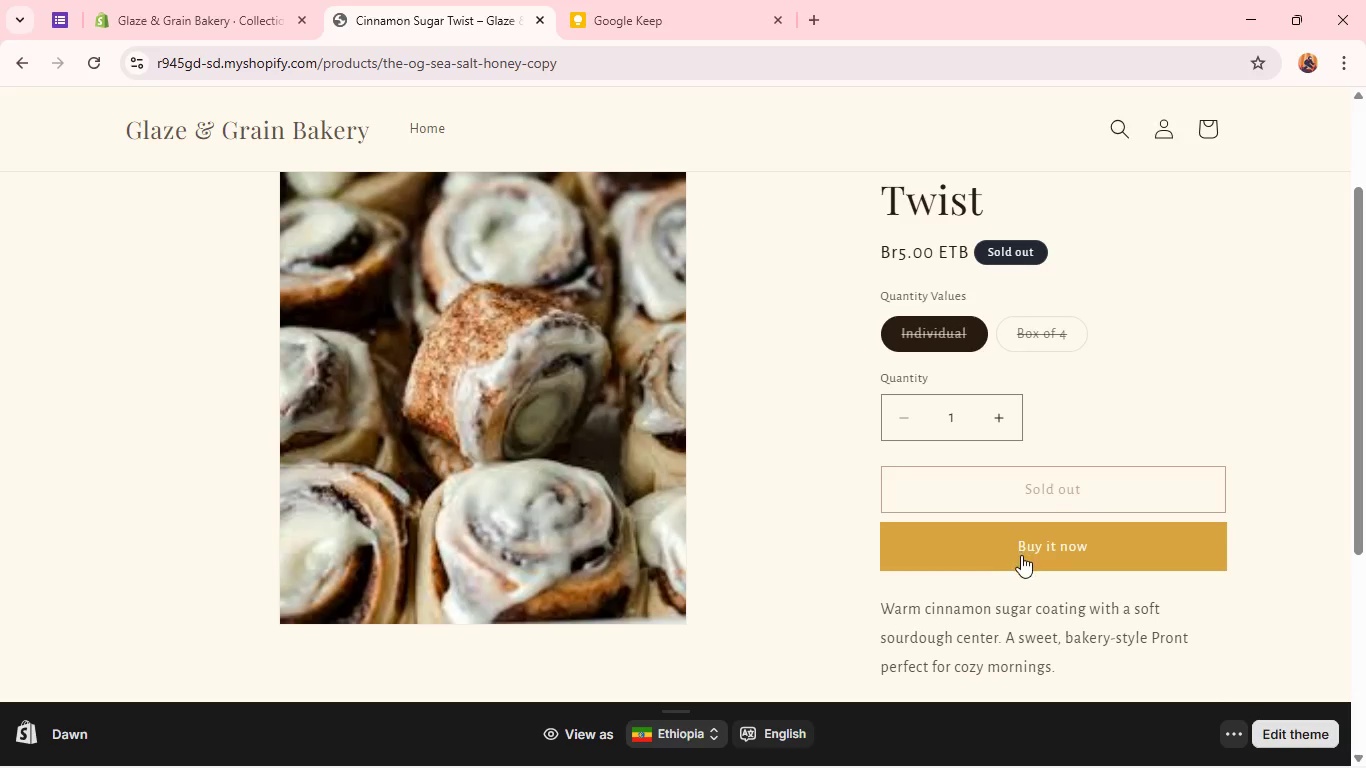 
left_click([1022, 561])
 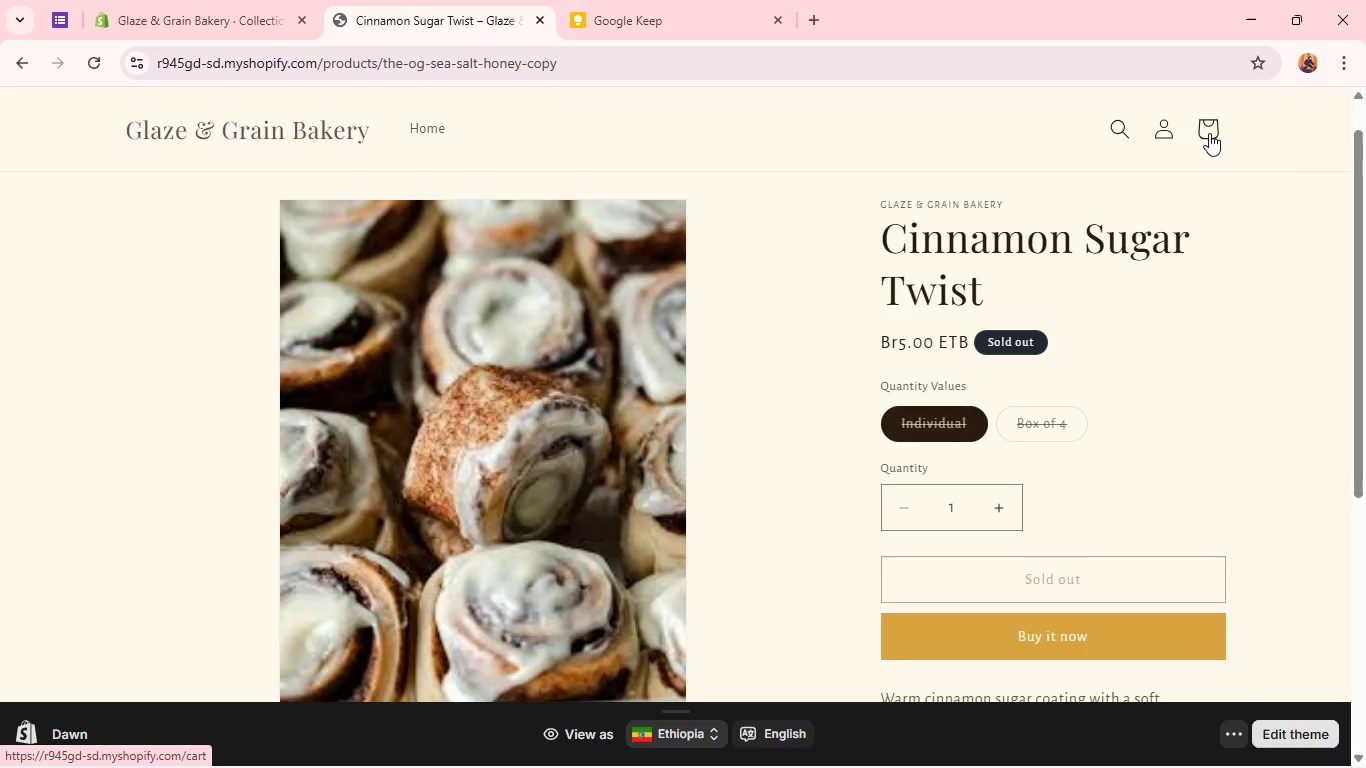 
wait(28.17)
 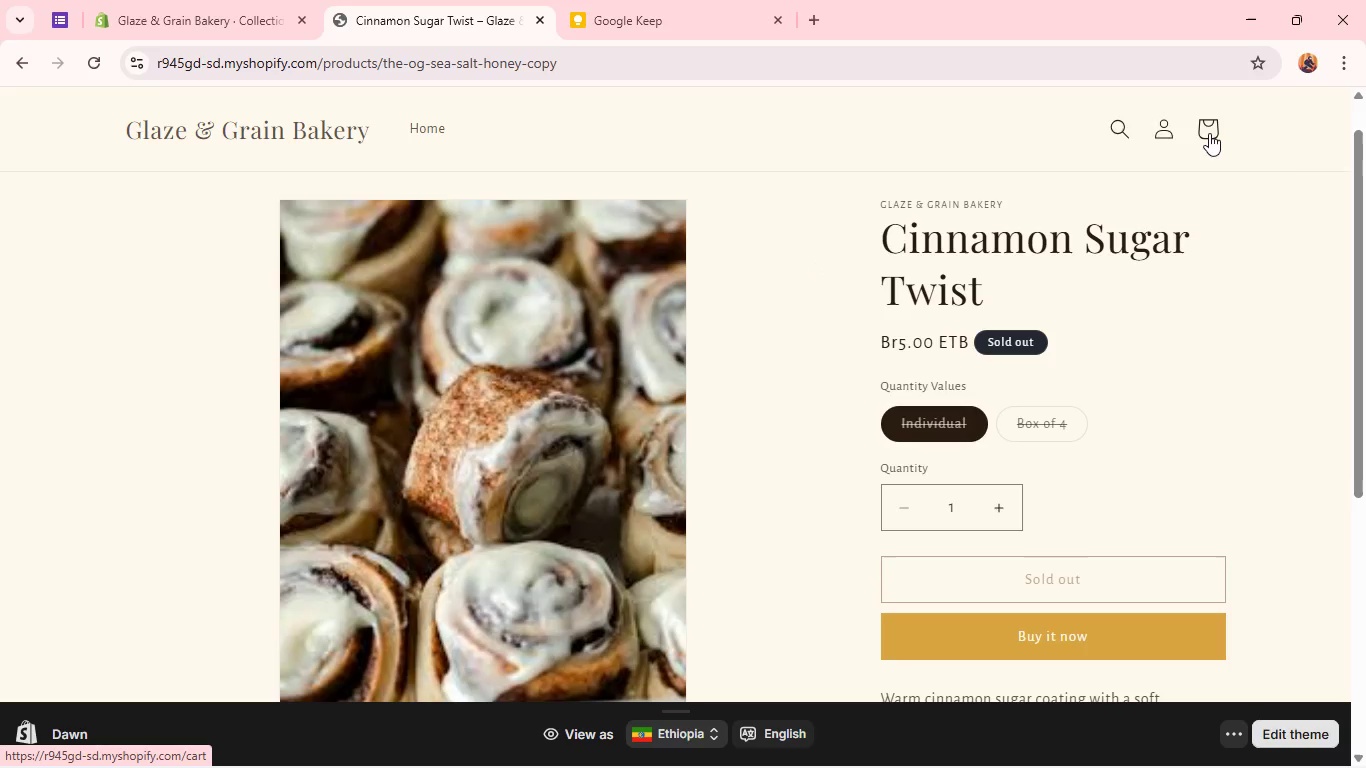 
left_click([433, 168])
 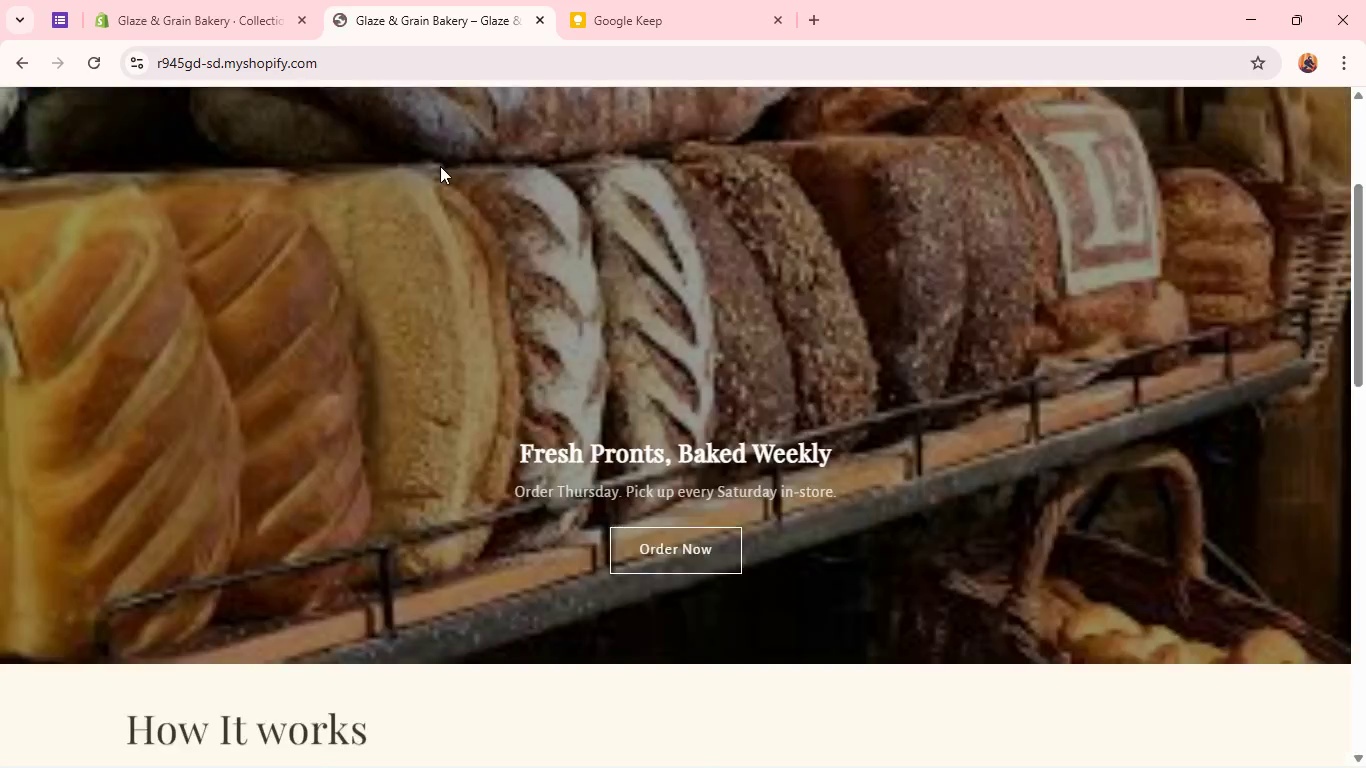 
mouse_move([445, 186])
 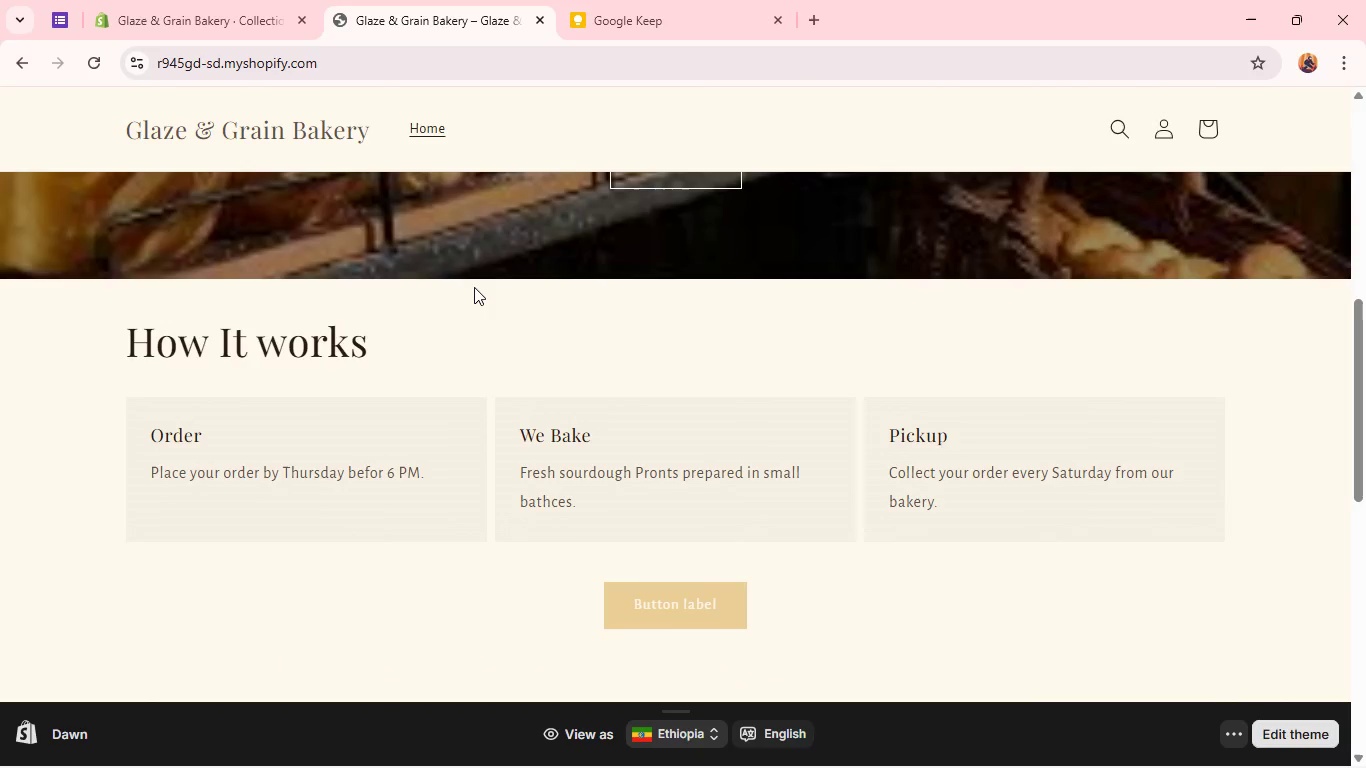 
wait(31.01)
 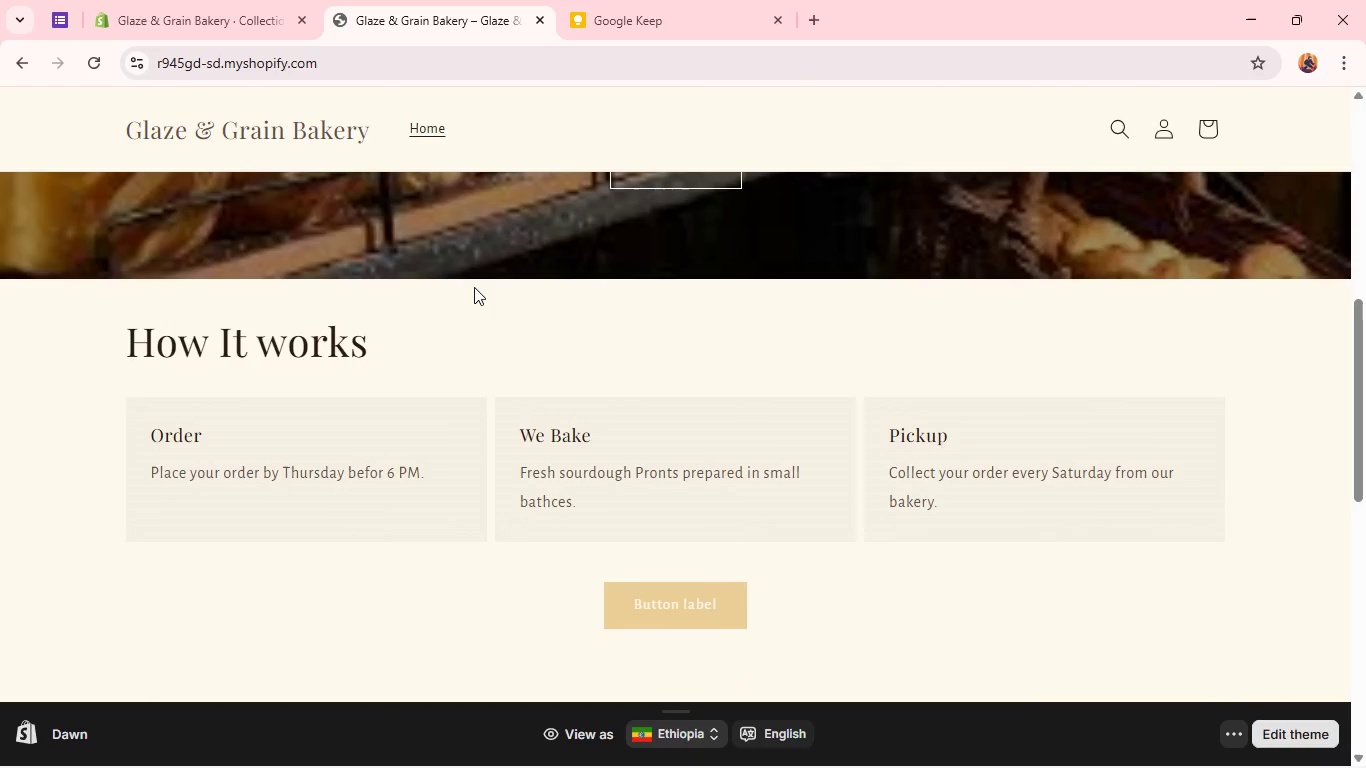 
left_click([169, 6])
 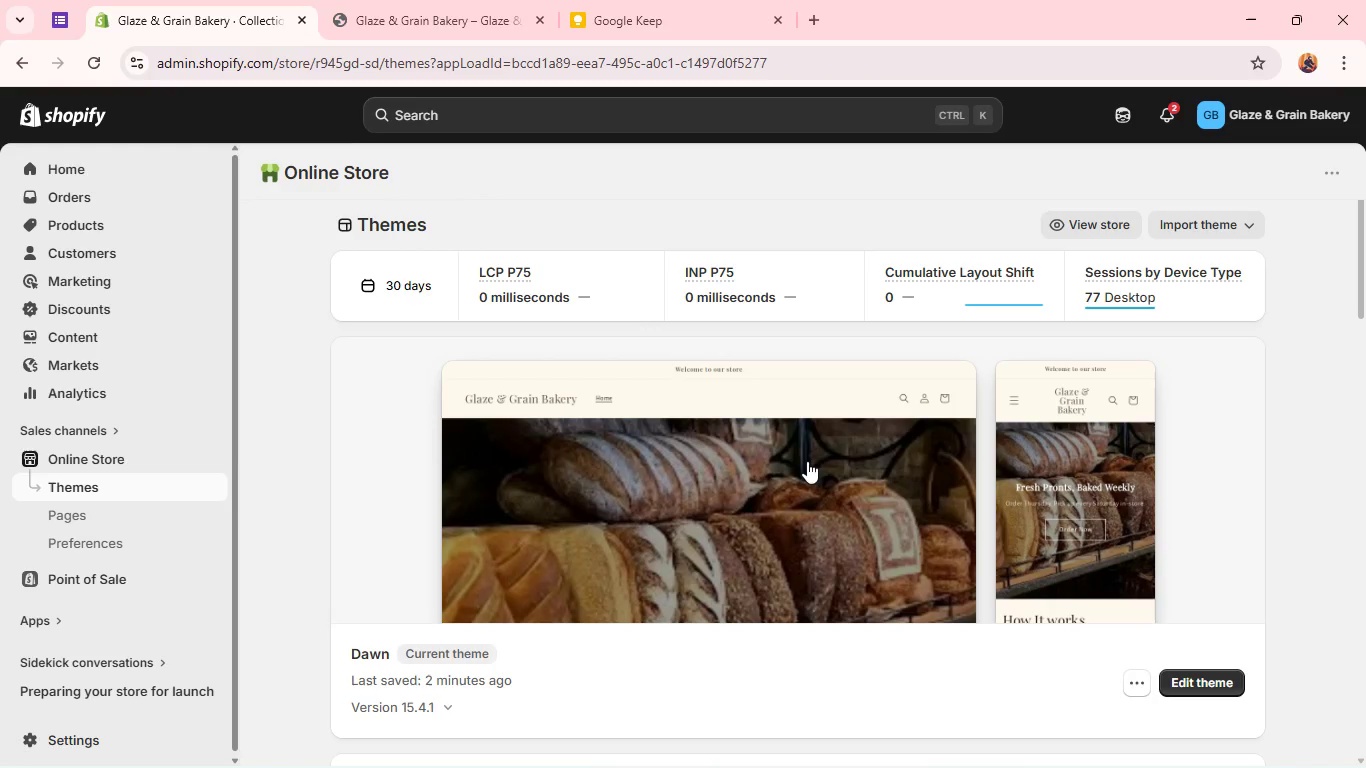 
left_click([807, 461])
 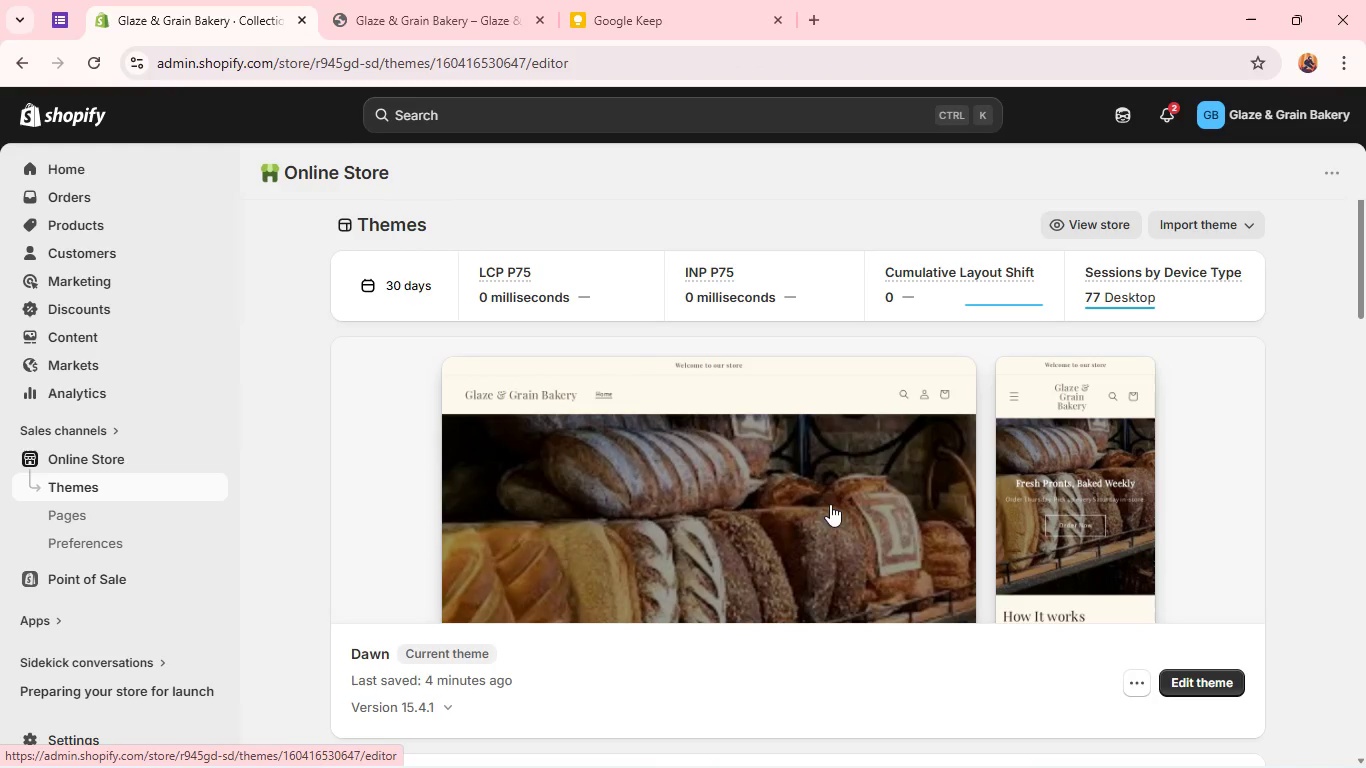 
mouse_move([1125, 560])
 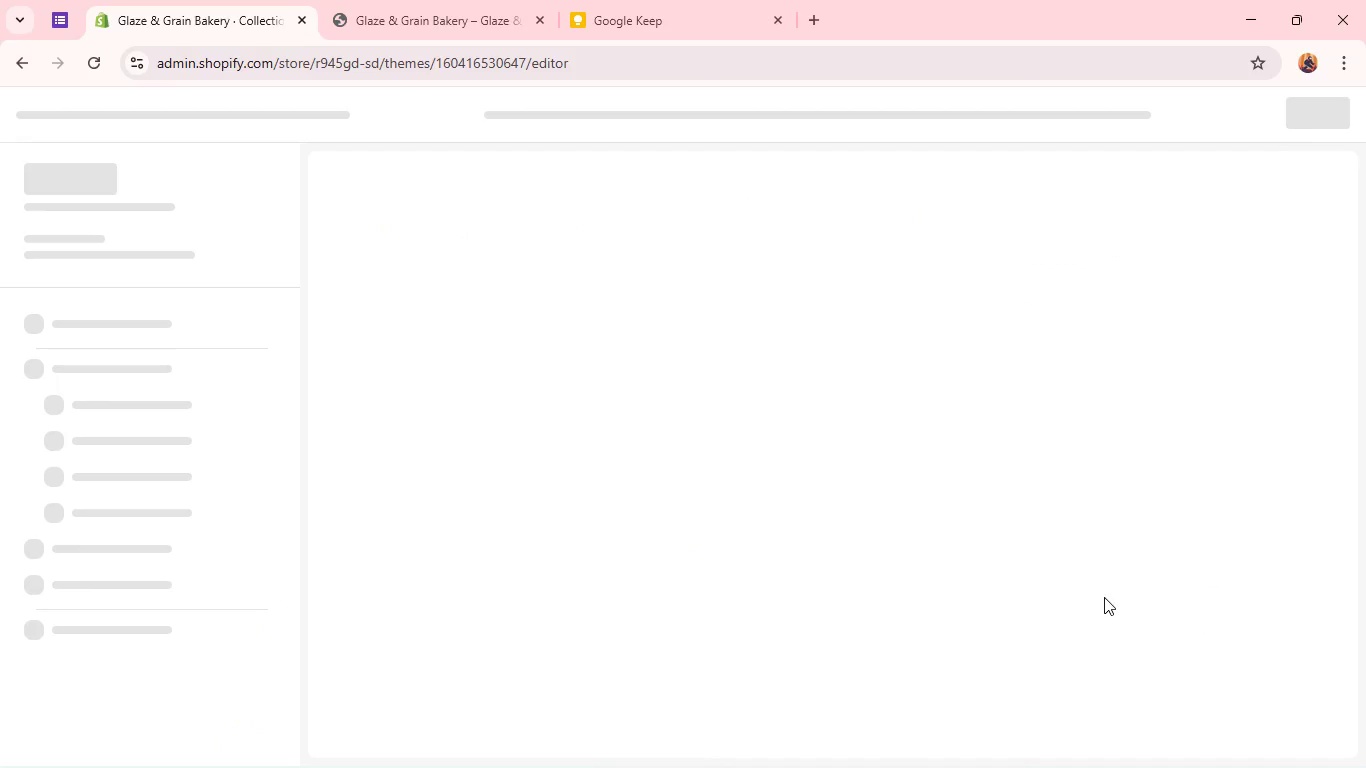 
mouse_move([1061, 539])
 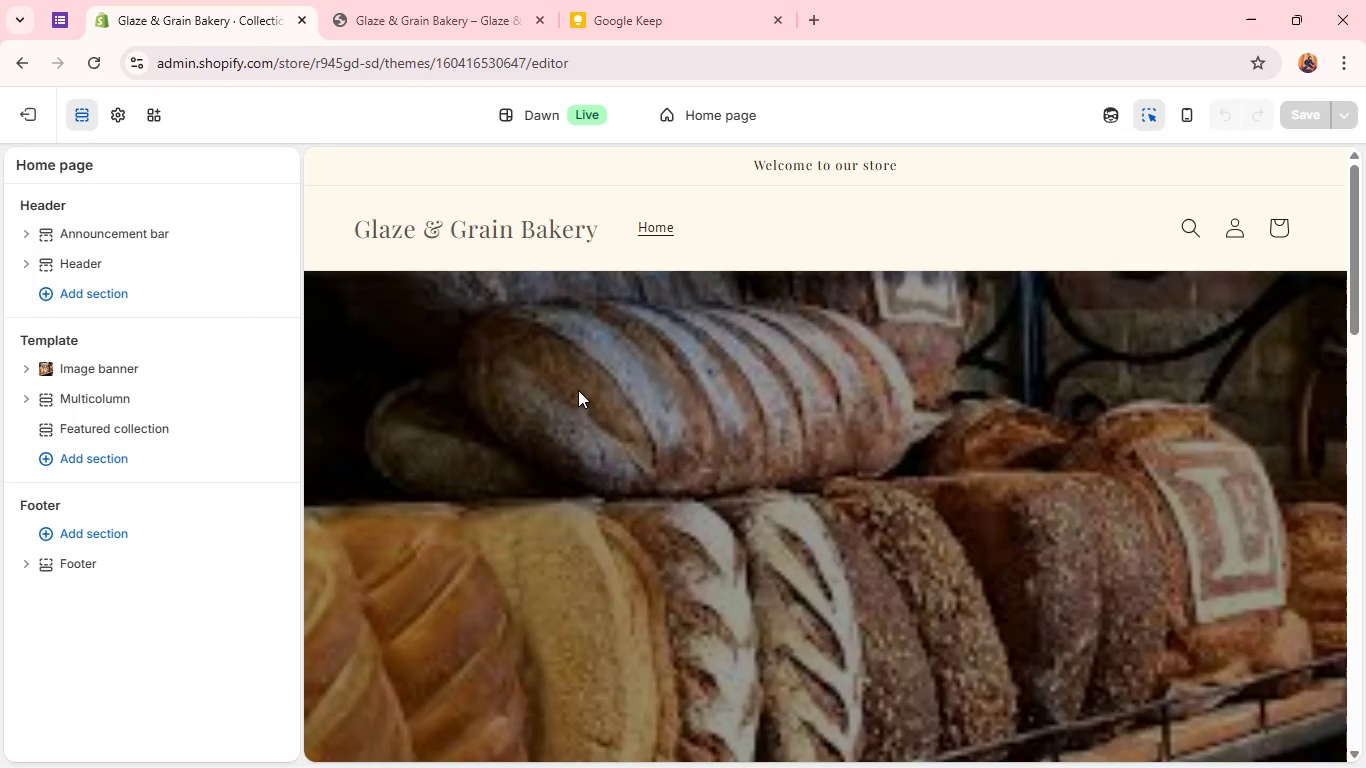 
wait(12.65)
 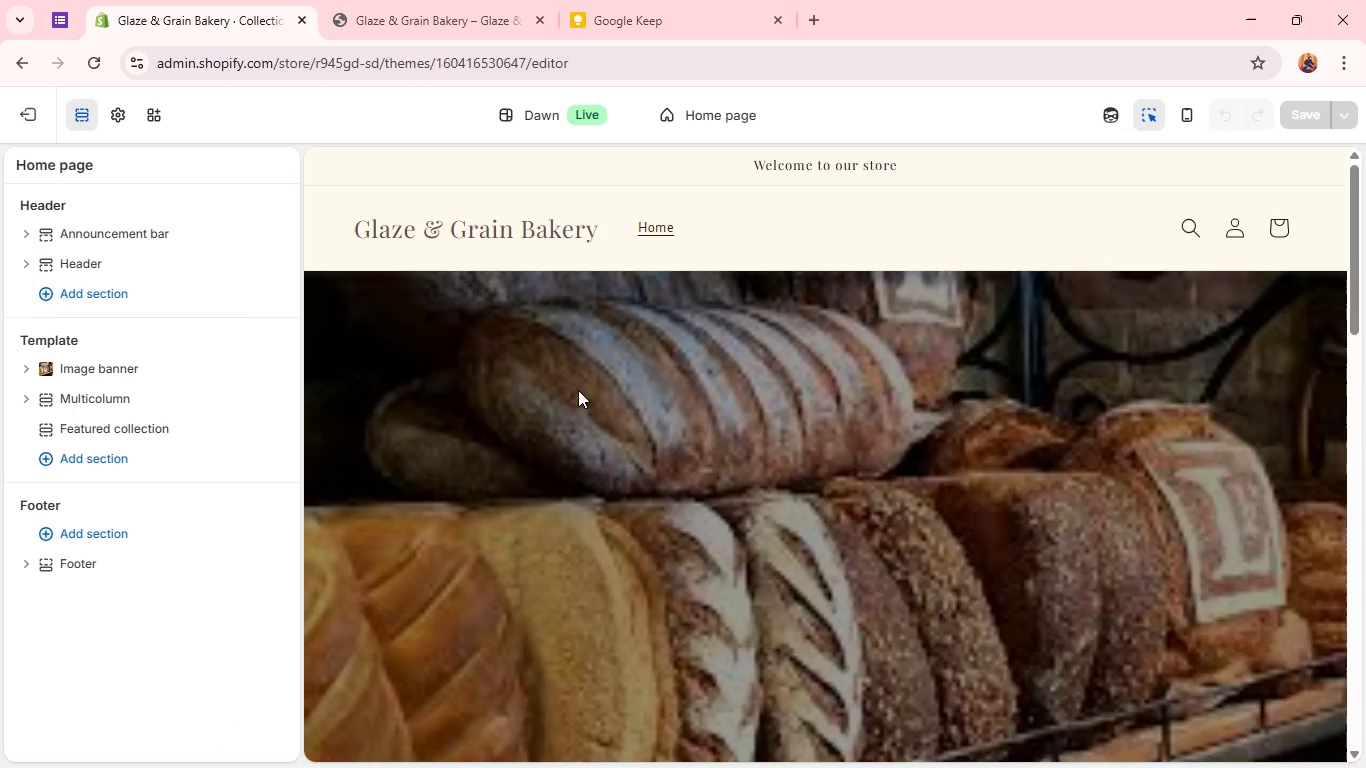 
left_click([35, 407])
 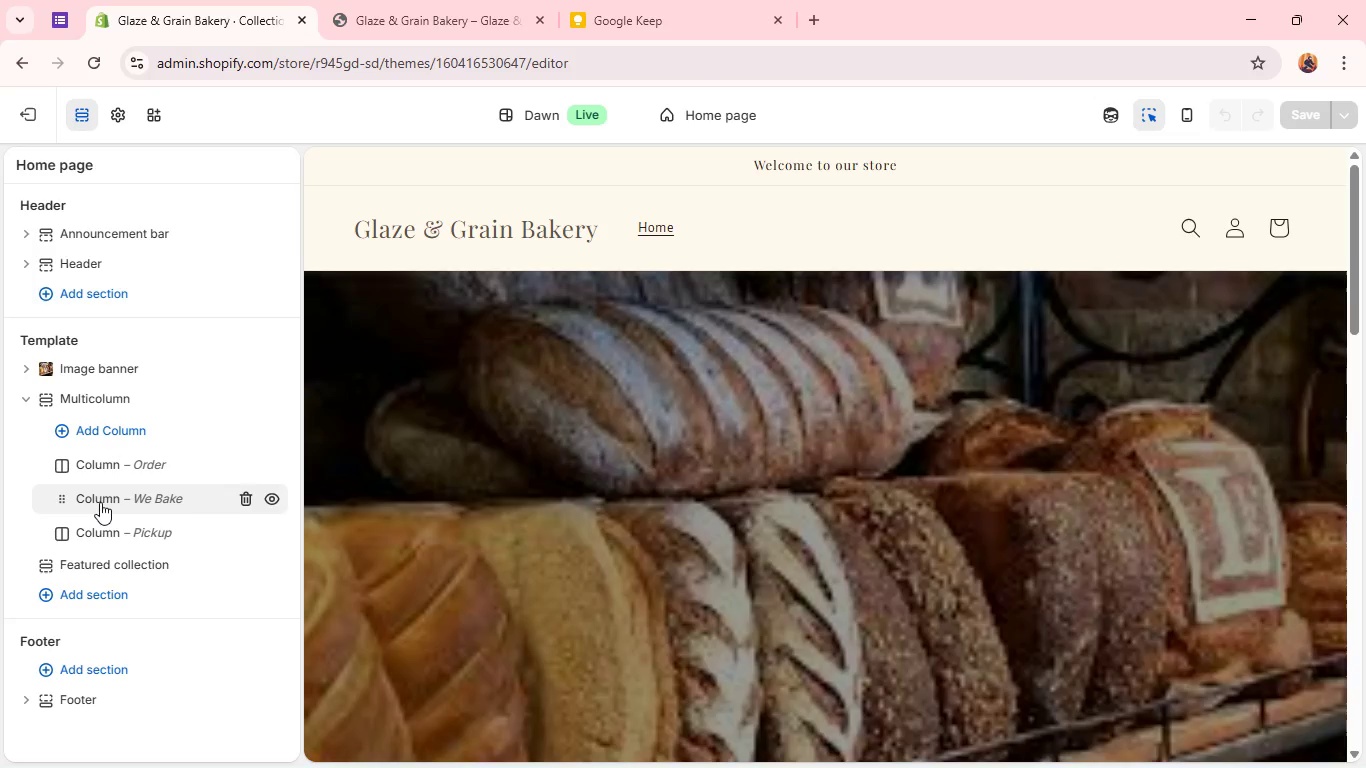 
wait(7.8)
 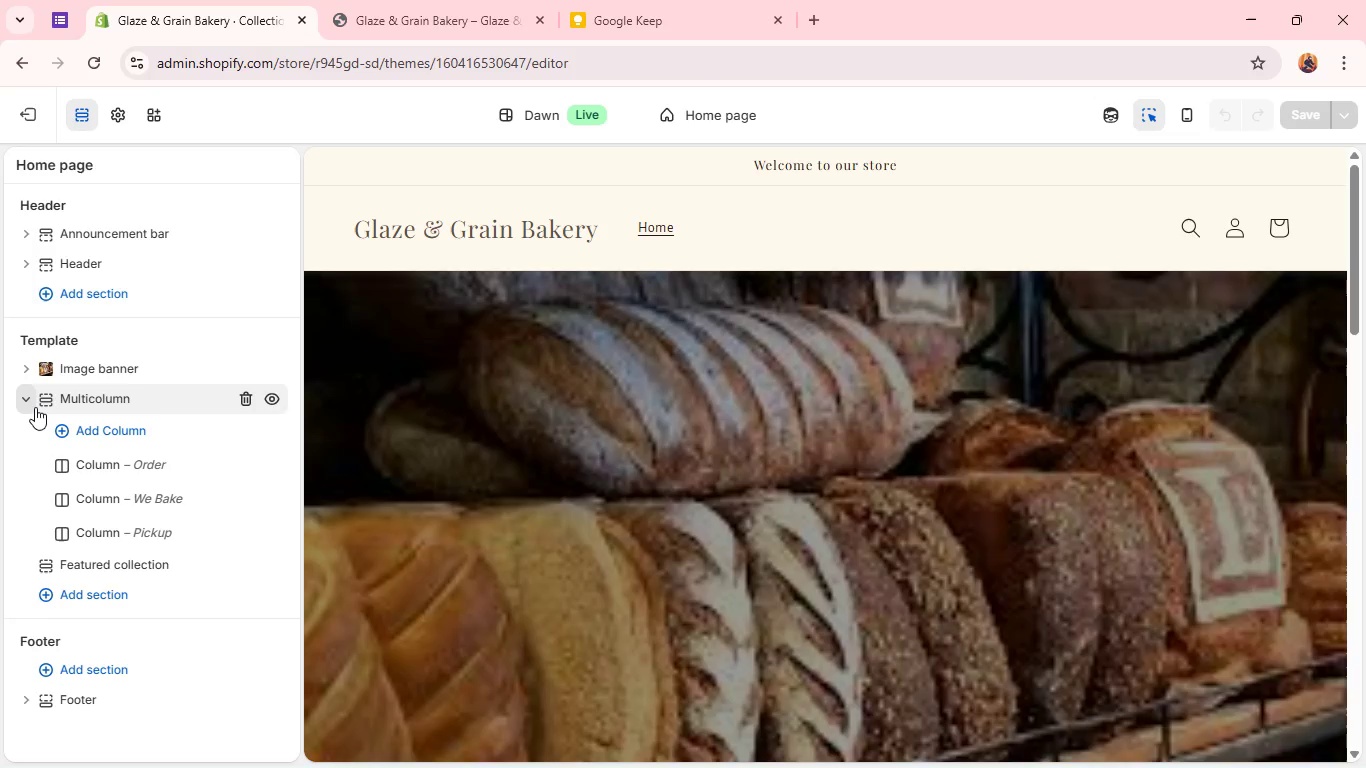 
left_click([46, 560])
 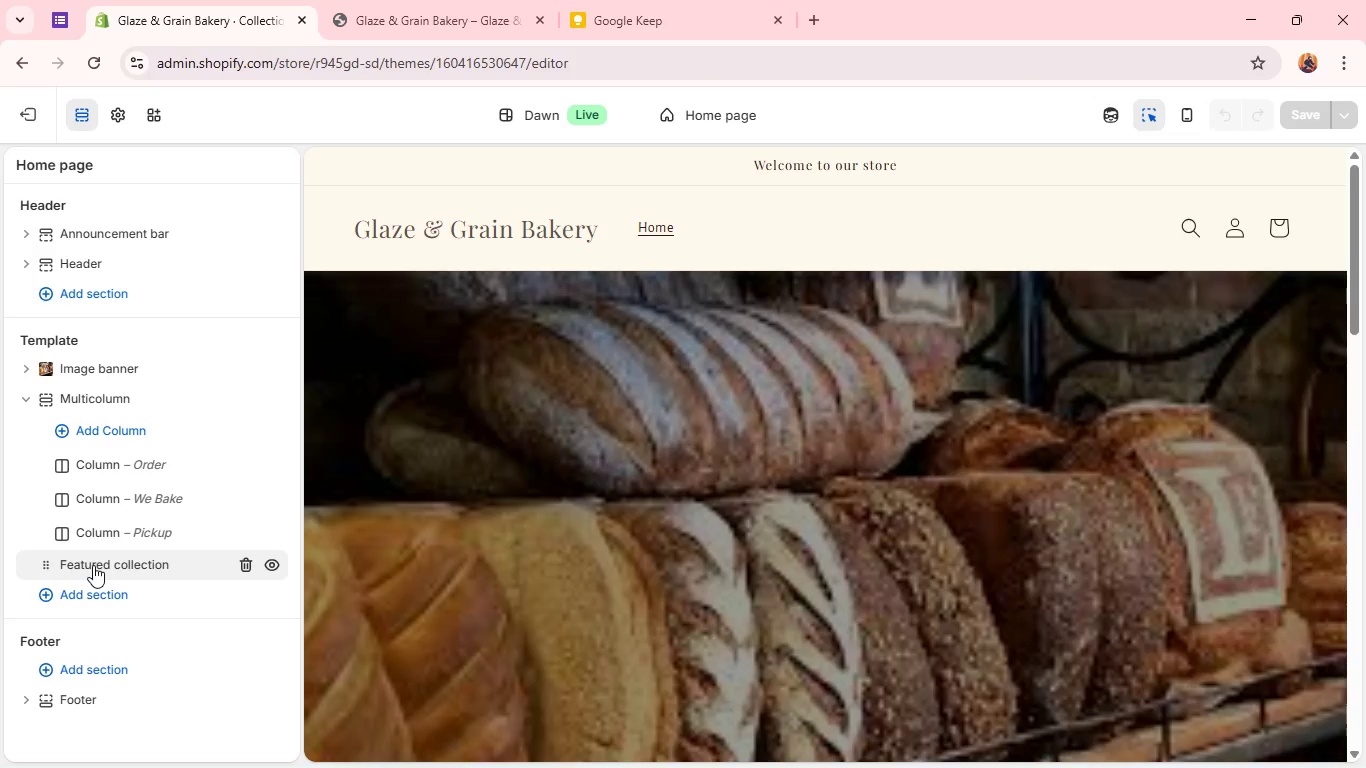 
left_click([93, 565])
 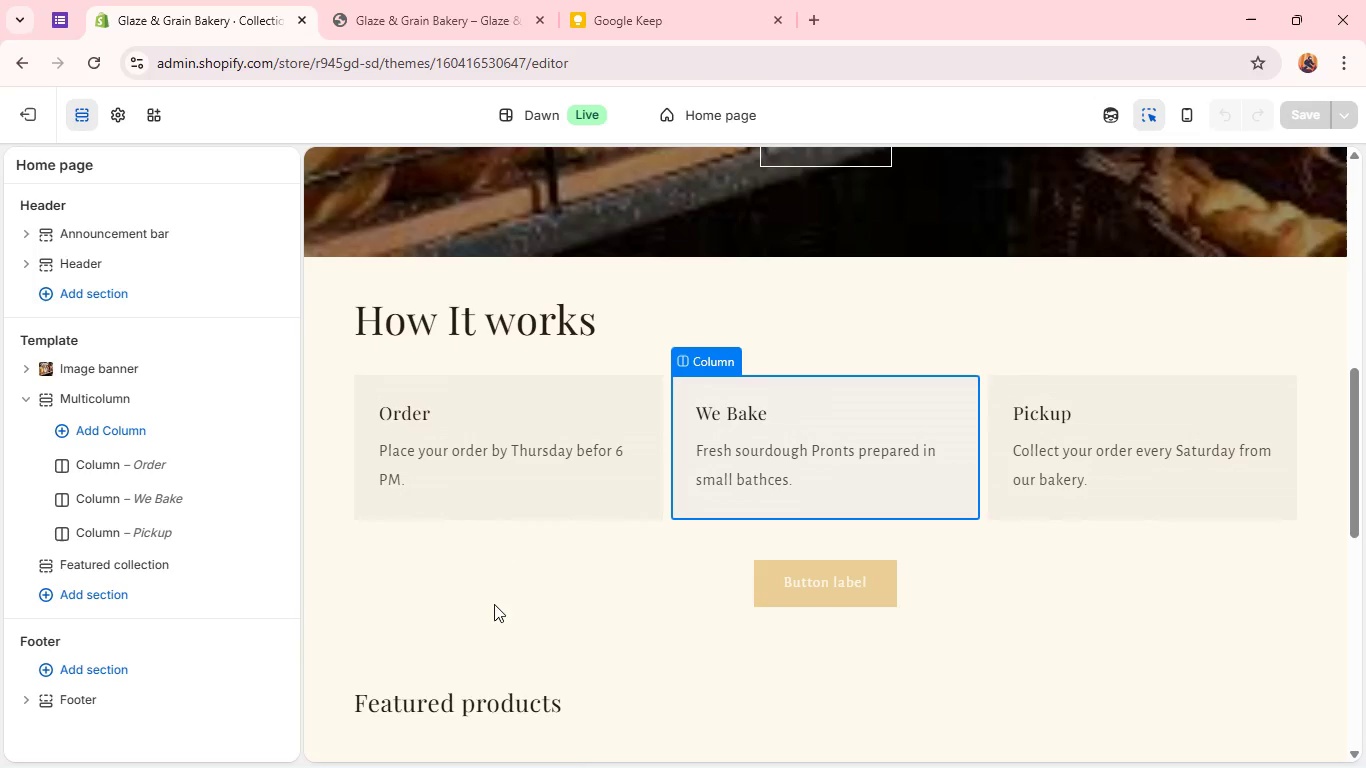 
wait(7.51)
 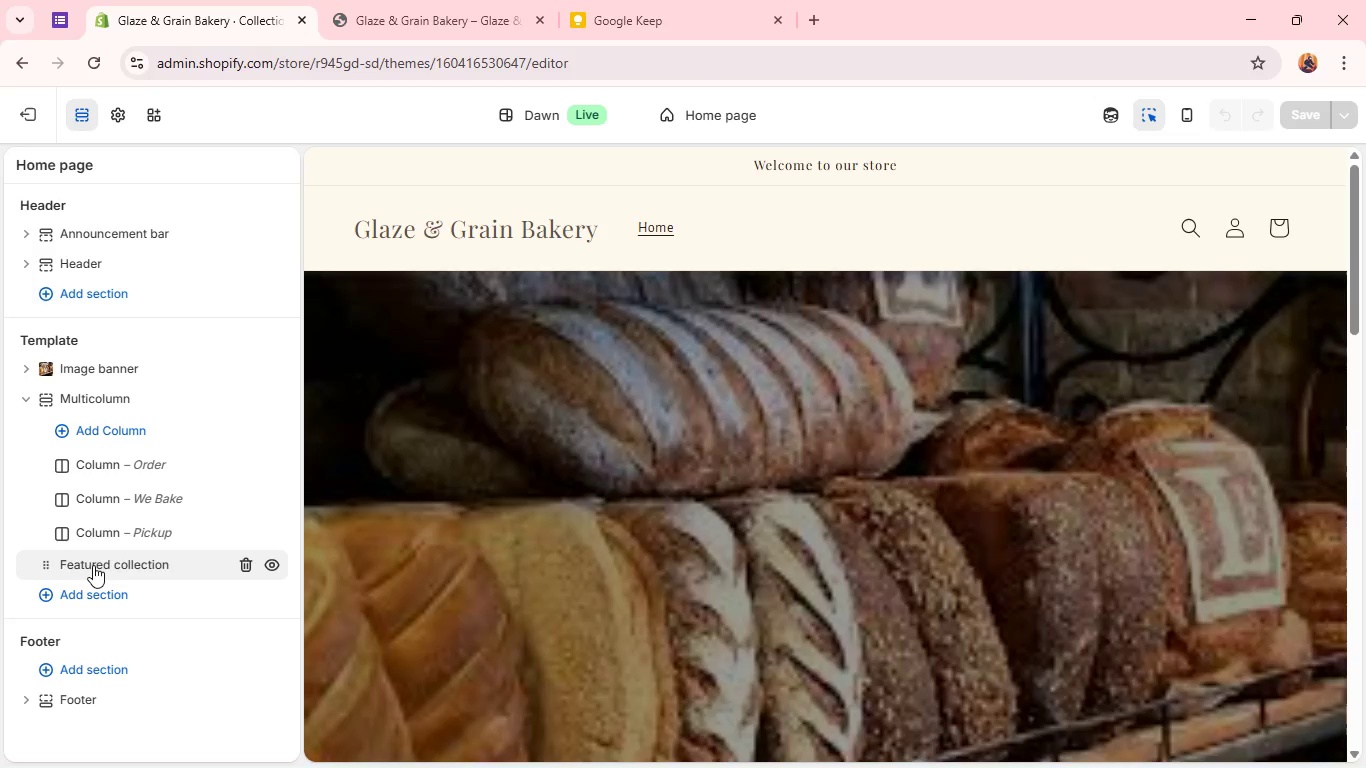 
left_click([491, 586])
 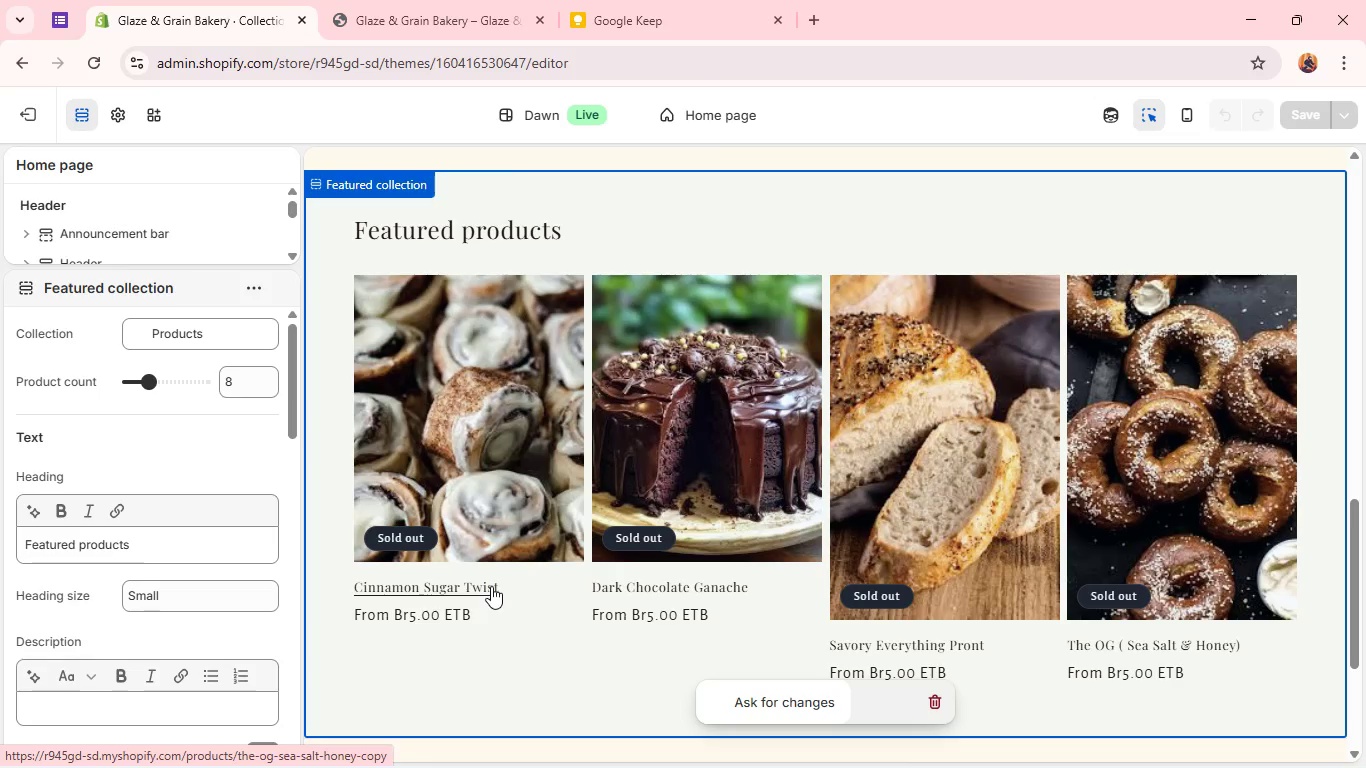 
wait(11.88)
 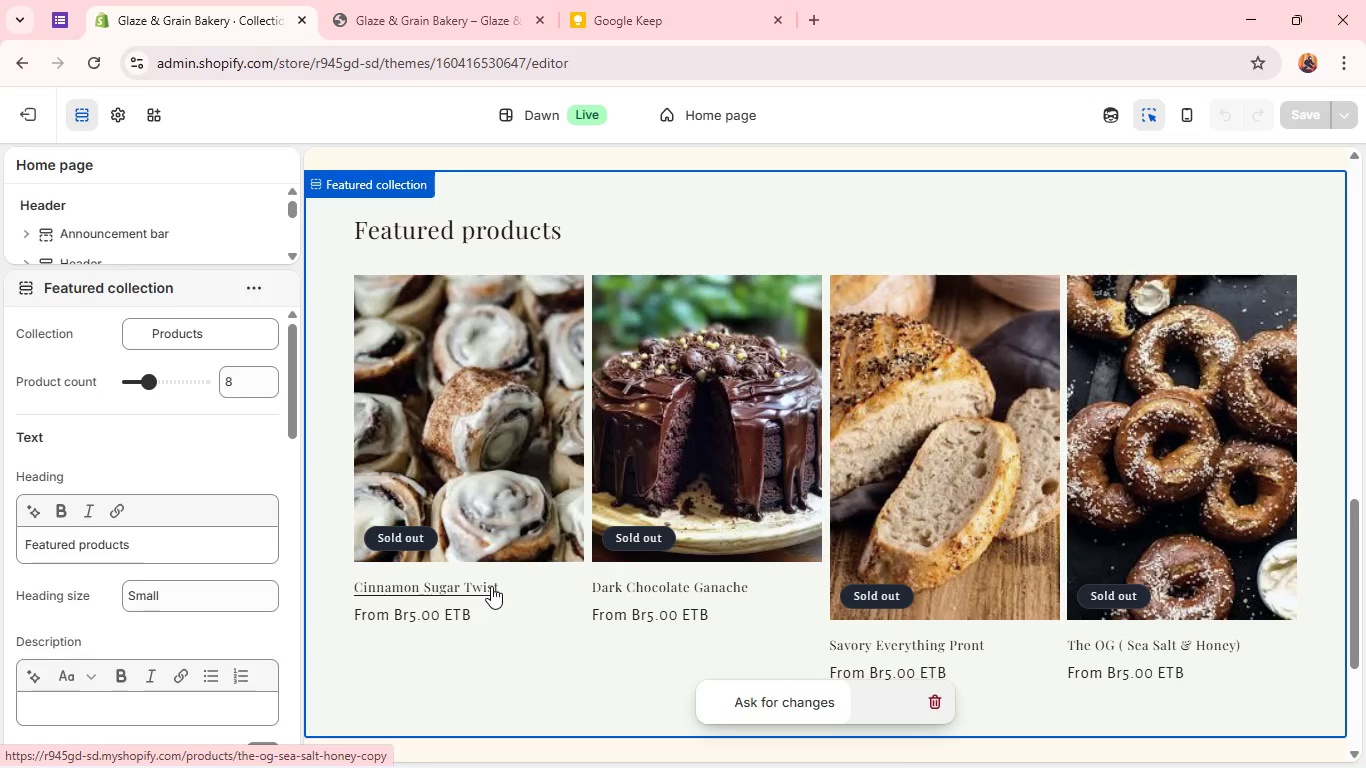 
left_click([206, 537])
 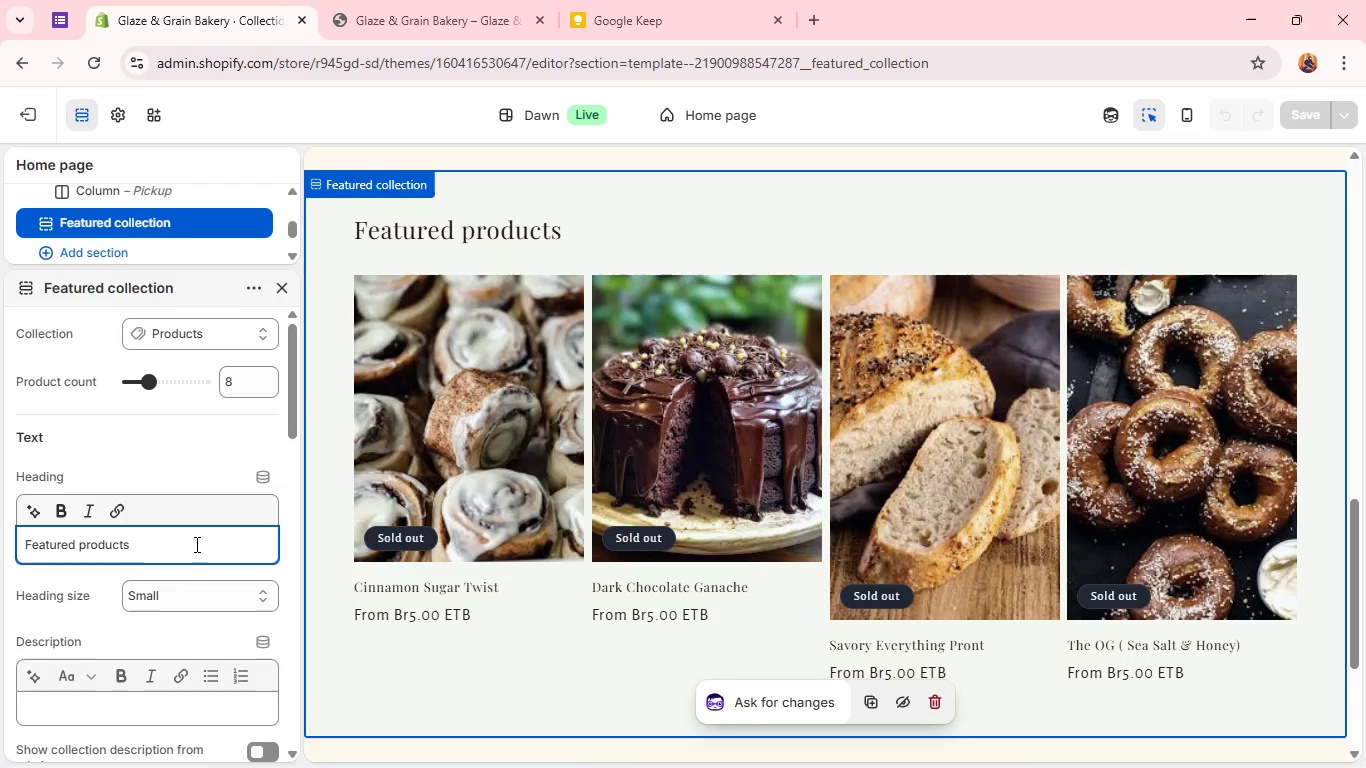 
left_click_drag(start_coordinate=[113, 628], to_coordinate=[81, 544])
 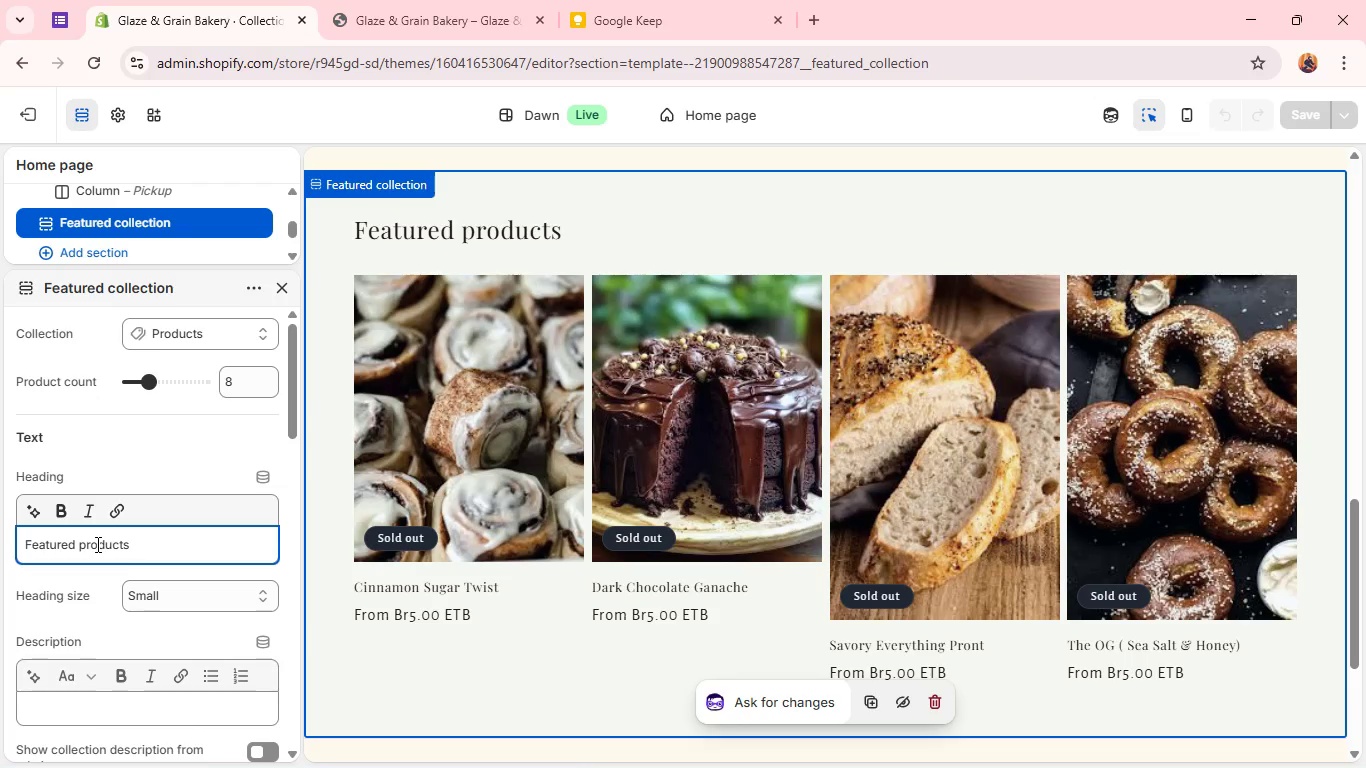 
double_click([96, 544])
 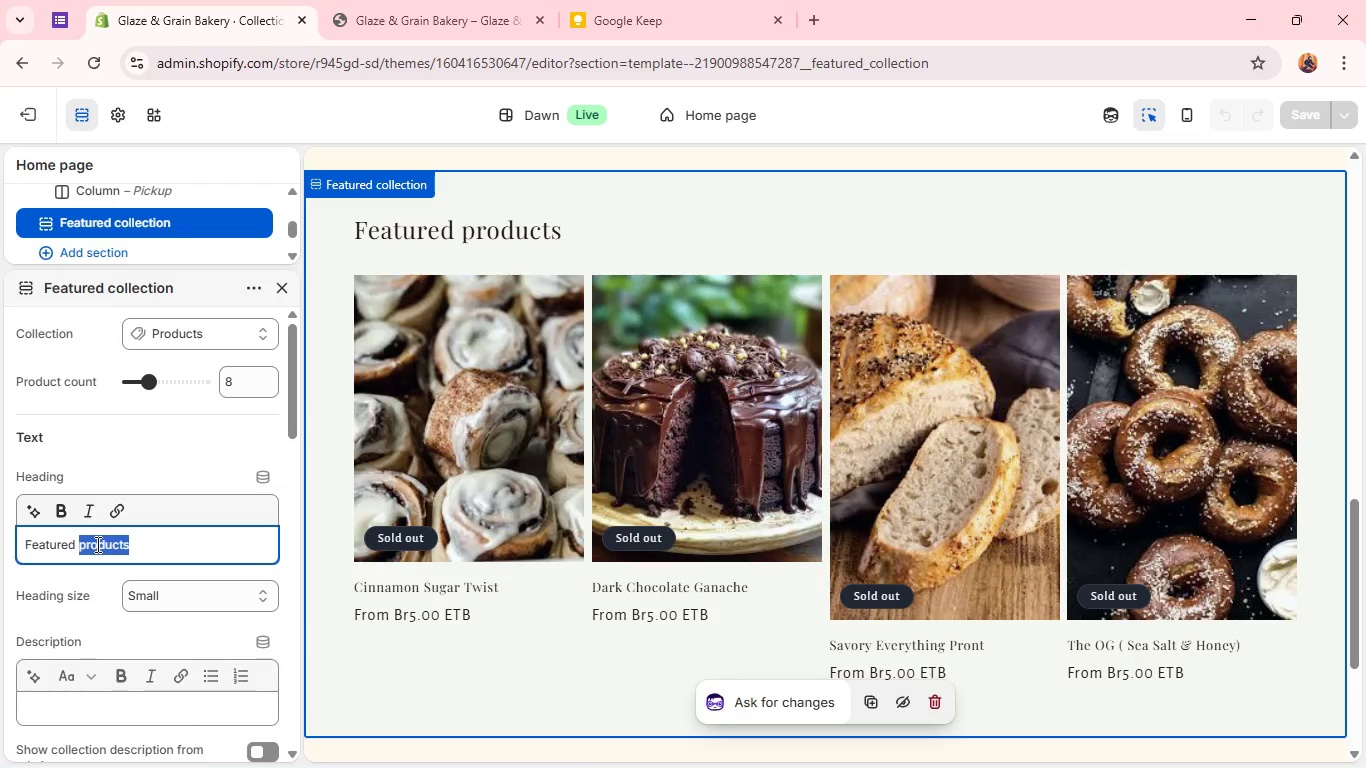 
type(coll)
key(Backspace)
key(Backspace)
key(Backspace)
key(Backspace)
type(Collection)
 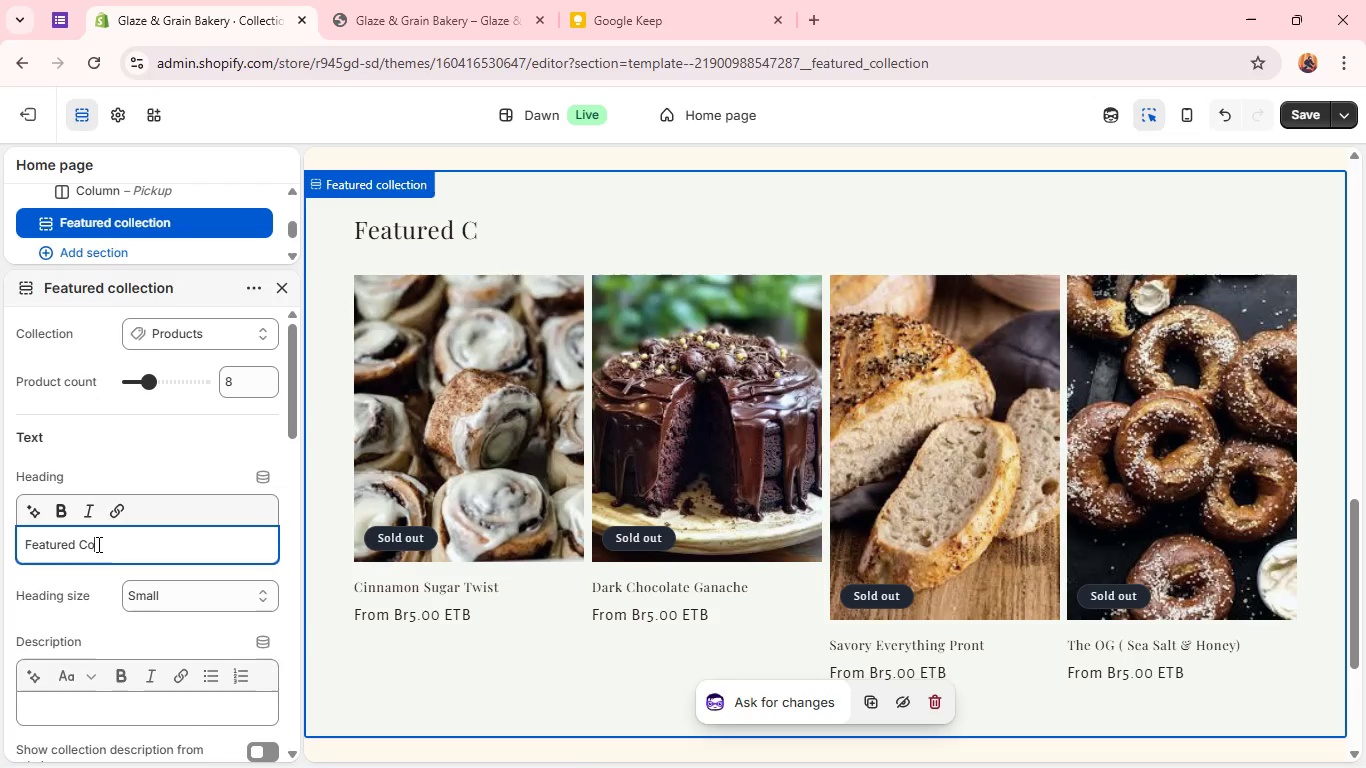 
left_click([199, 339])
 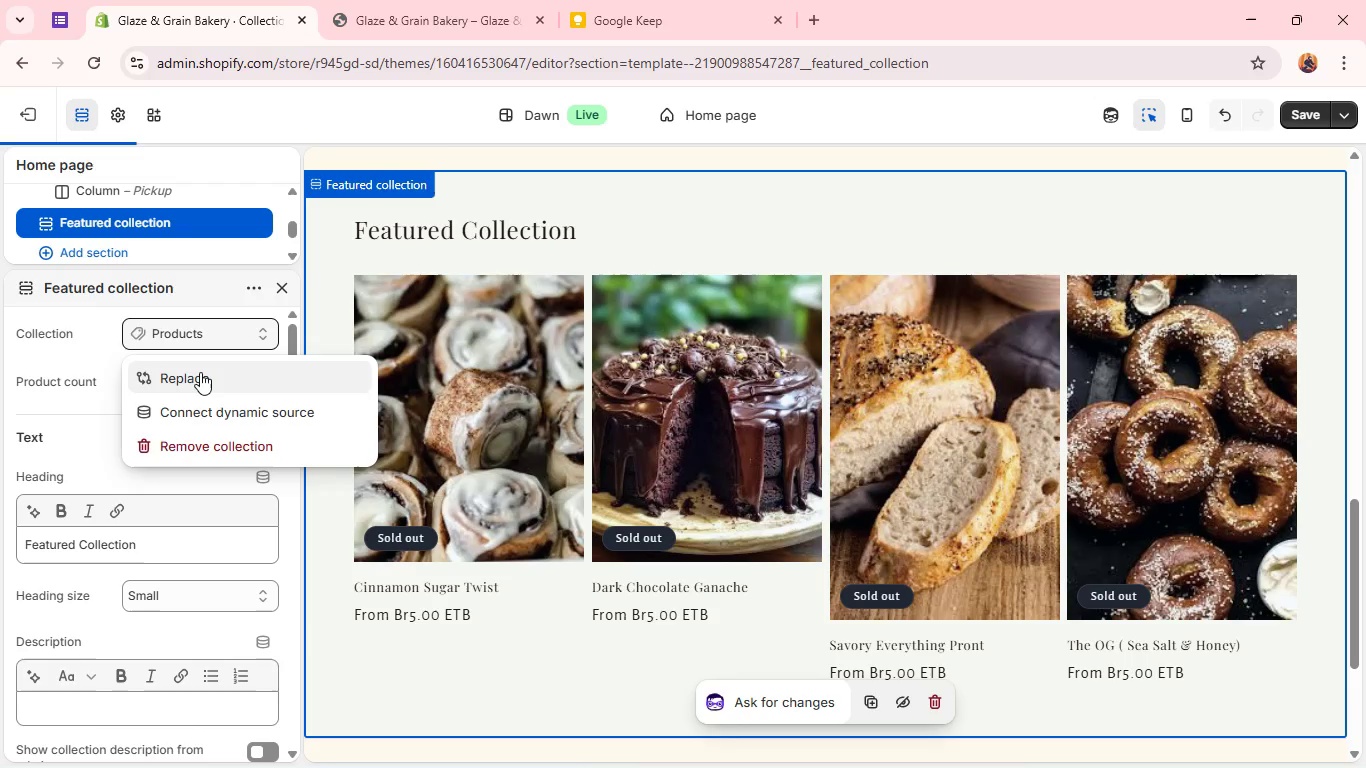 
left_click([200, 372])
 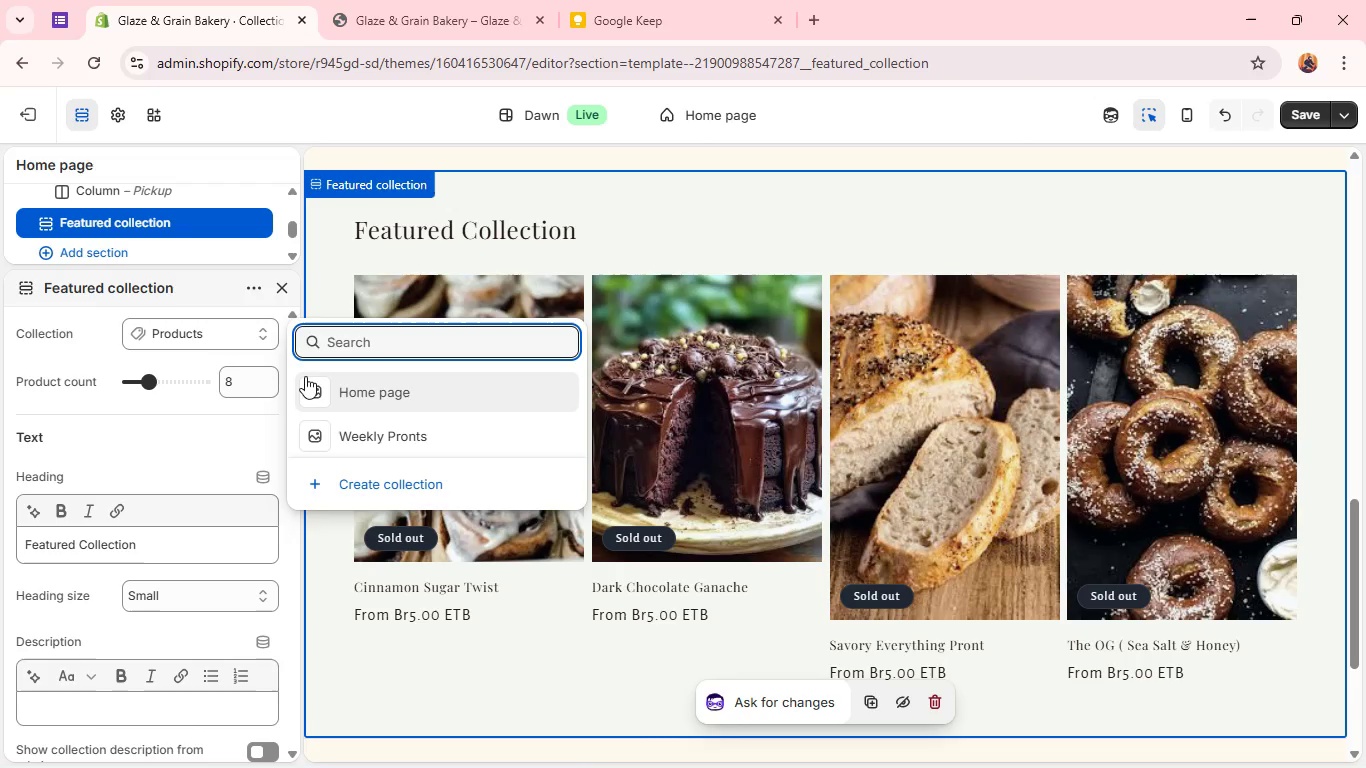 
left_click([331, 433])
 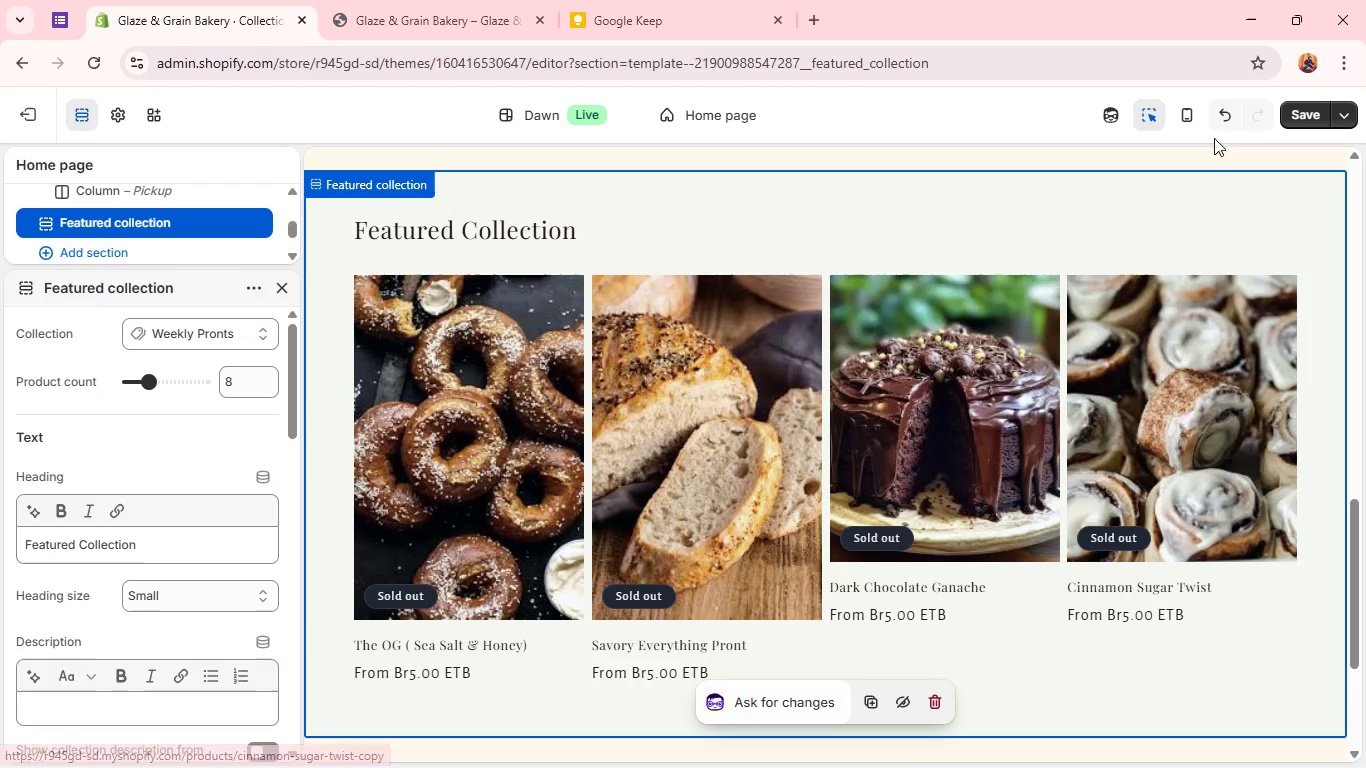 
wait(6.0)
 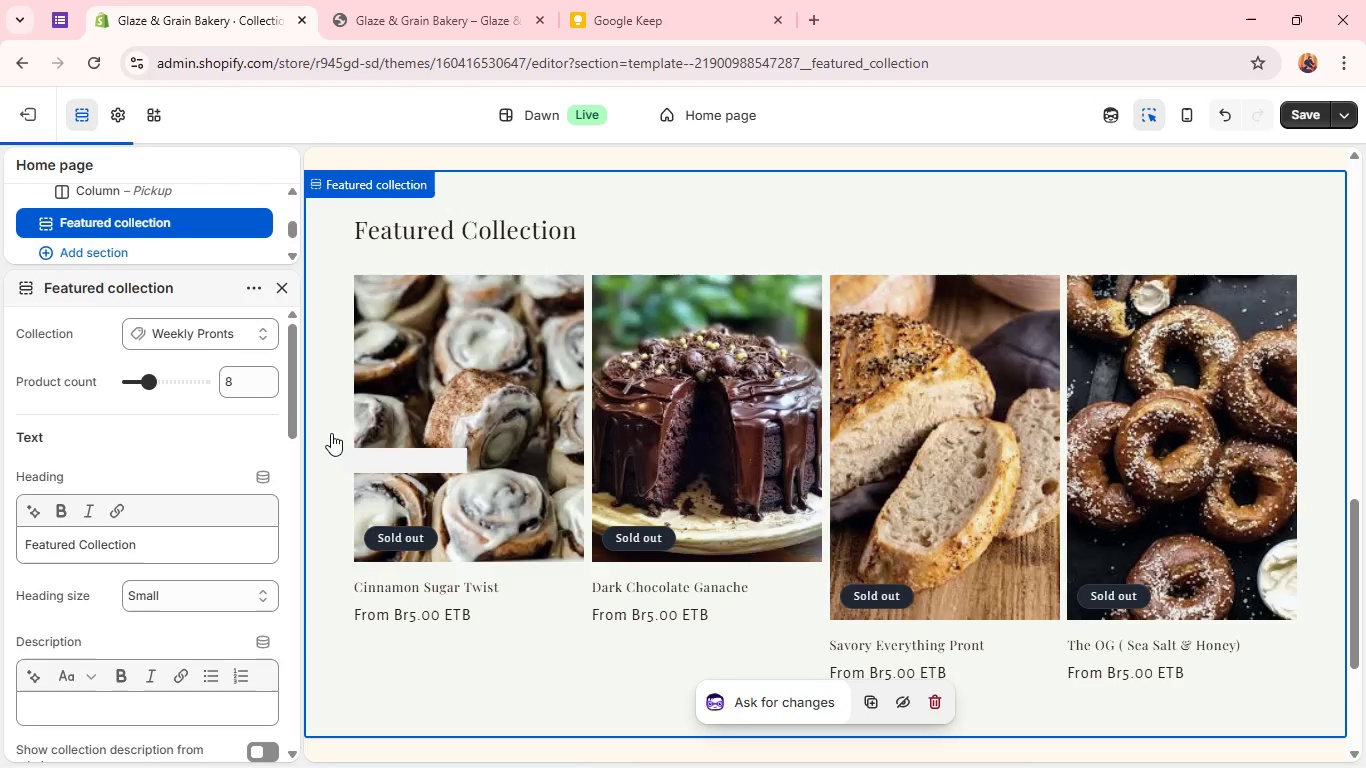 
left_click([1302, 128])
 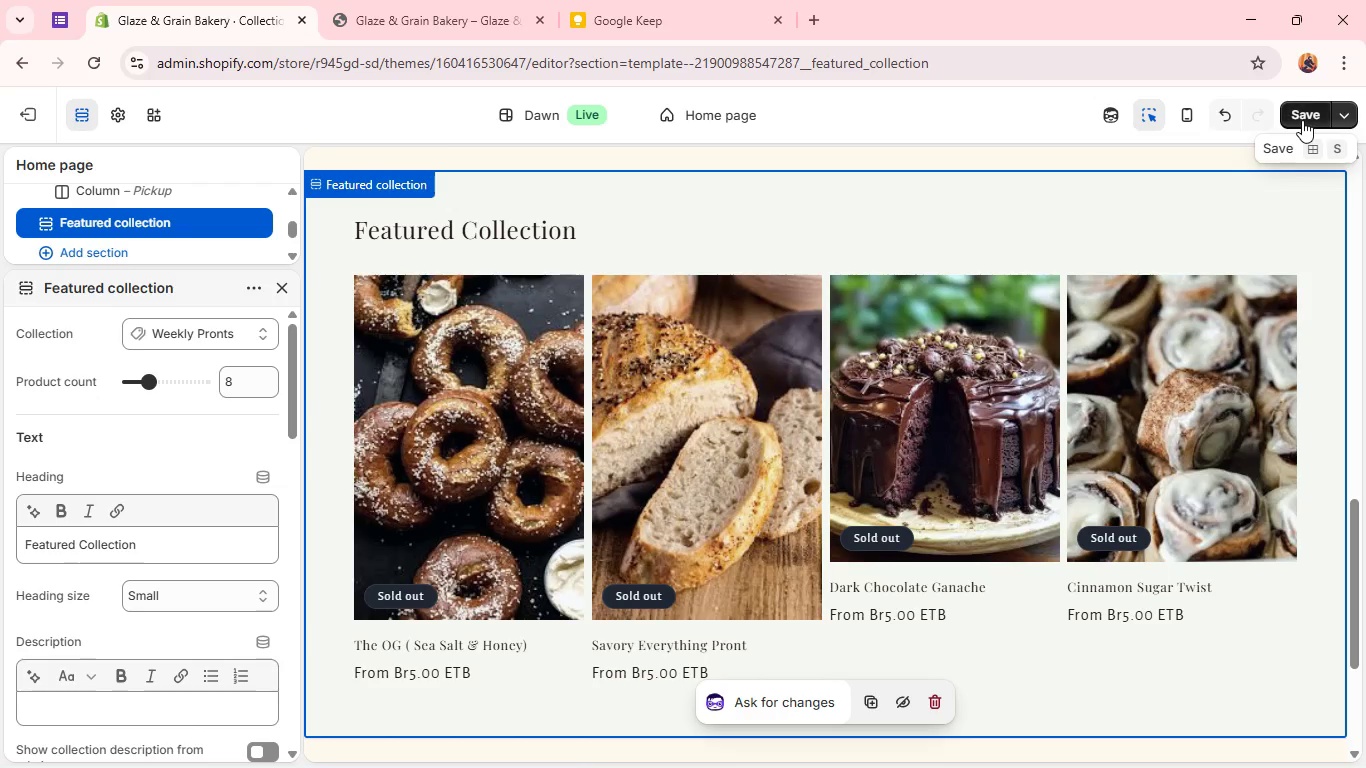 
left_click([1301, 117])
 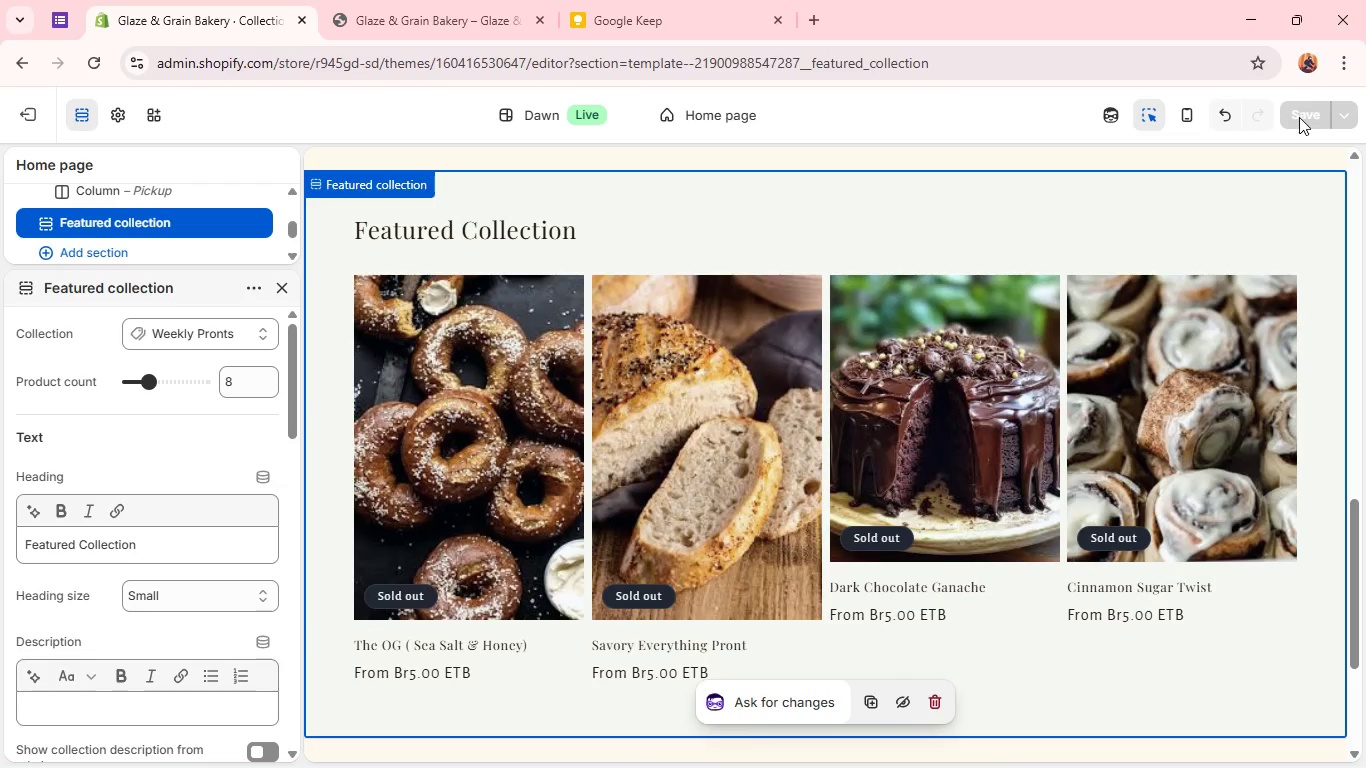 
wait(23.59)
 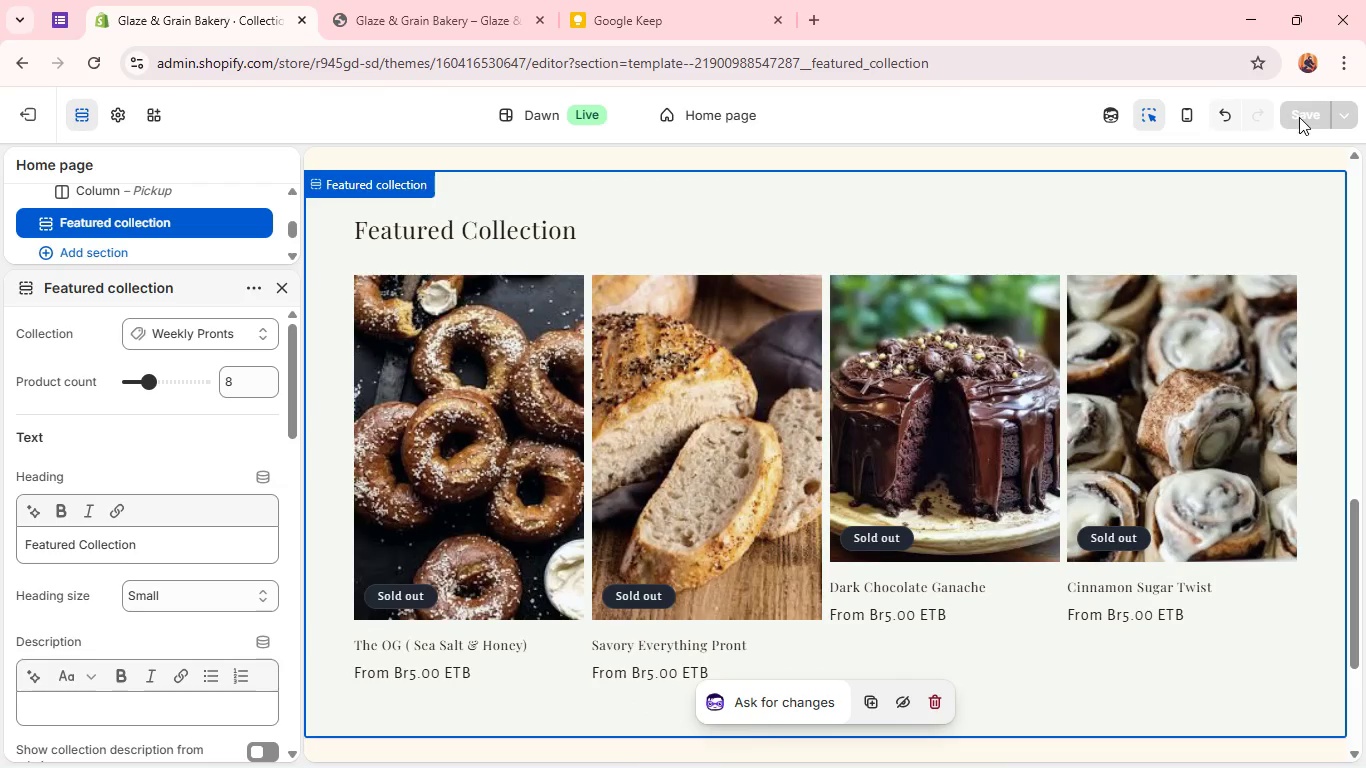 
left_click([25, 111])
 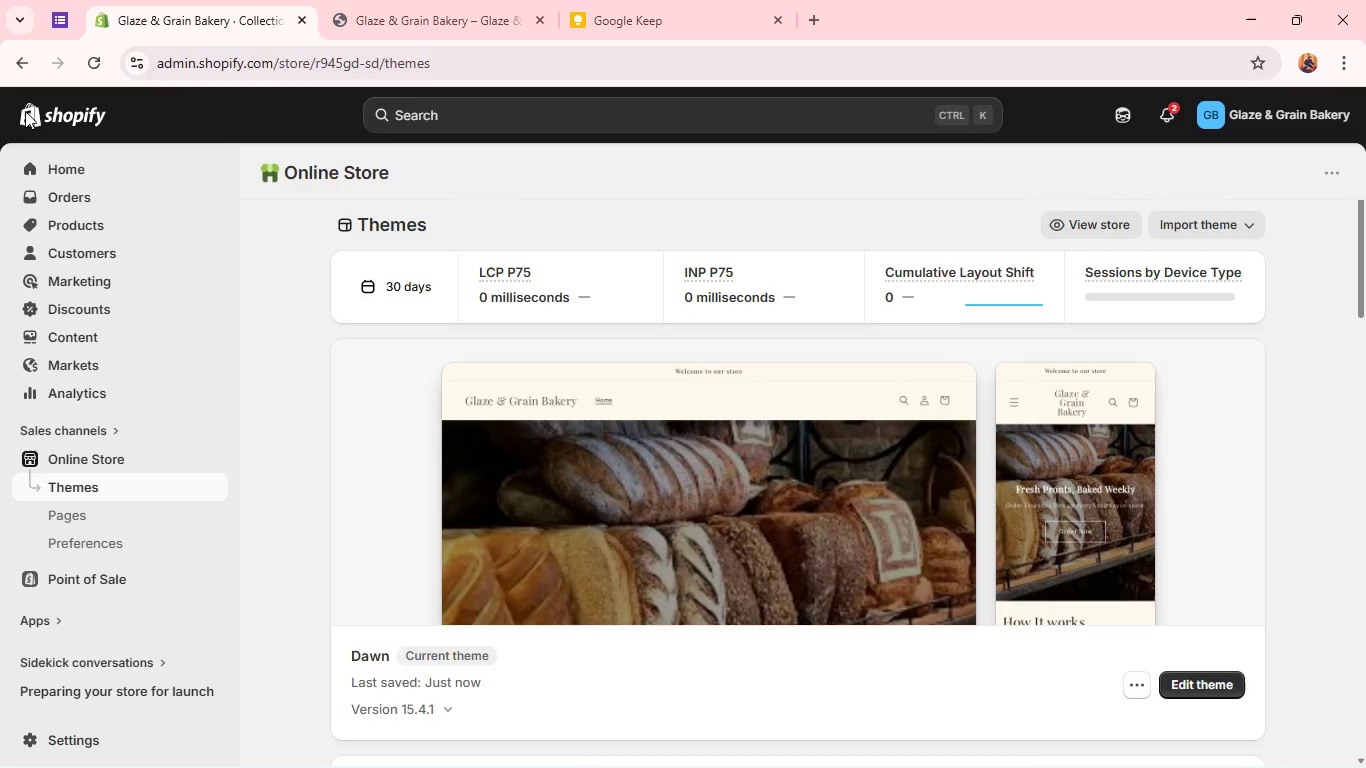 
wait(25.88)
 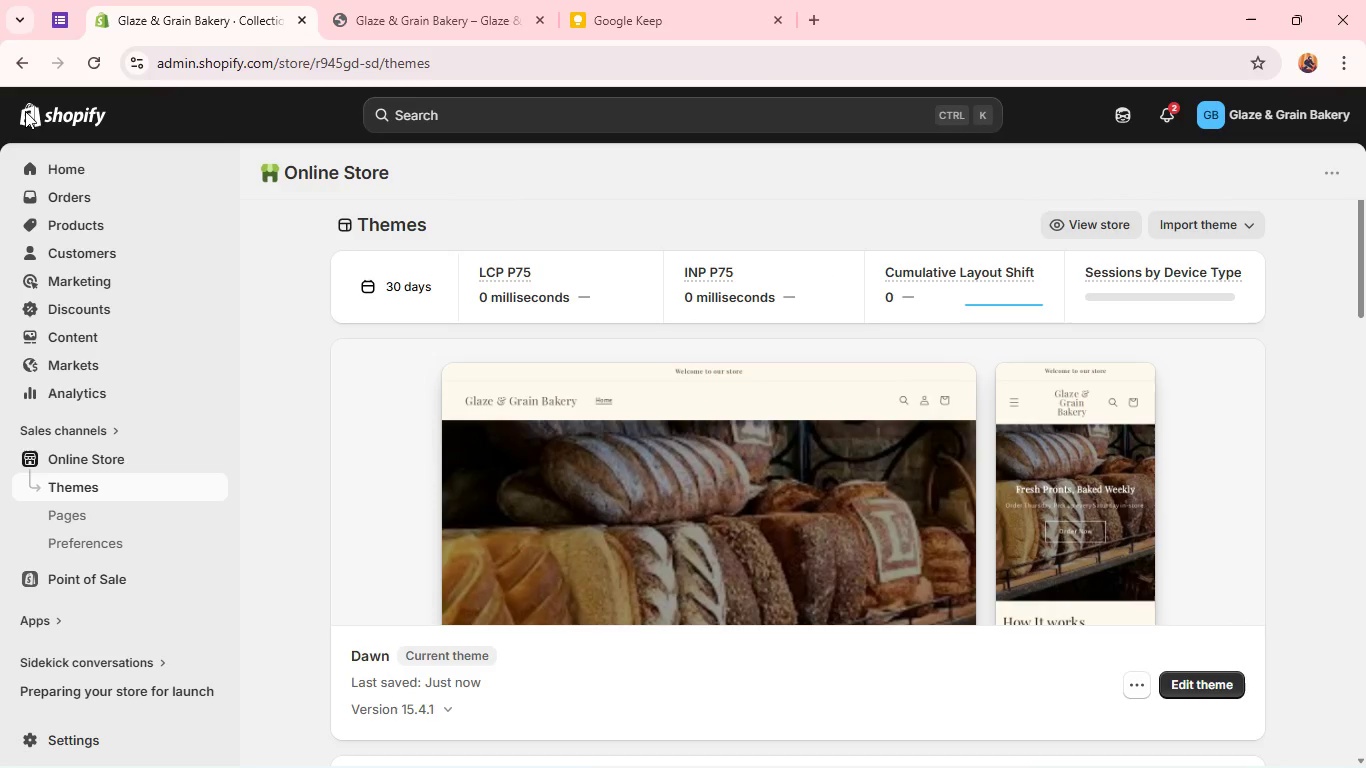 
left_click([123, 233])
 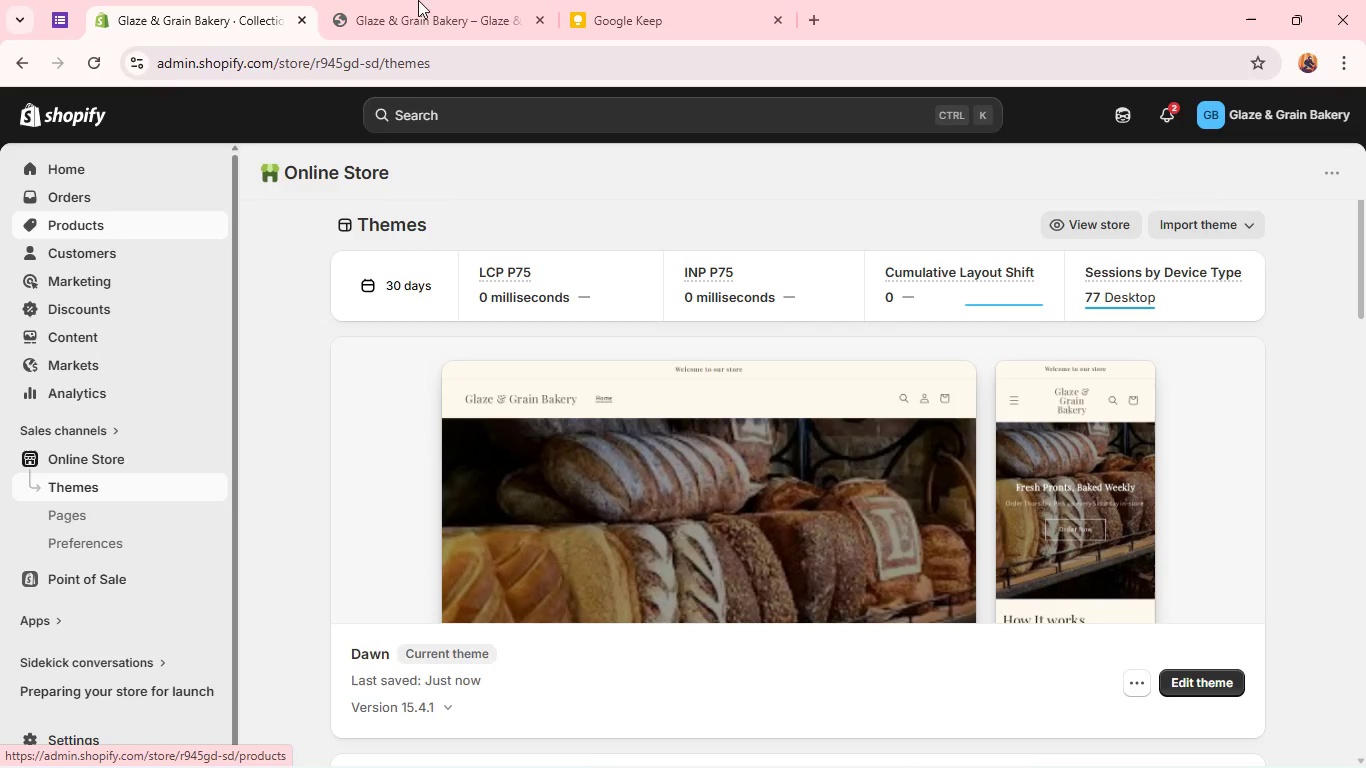 
left_click([420, 3])
 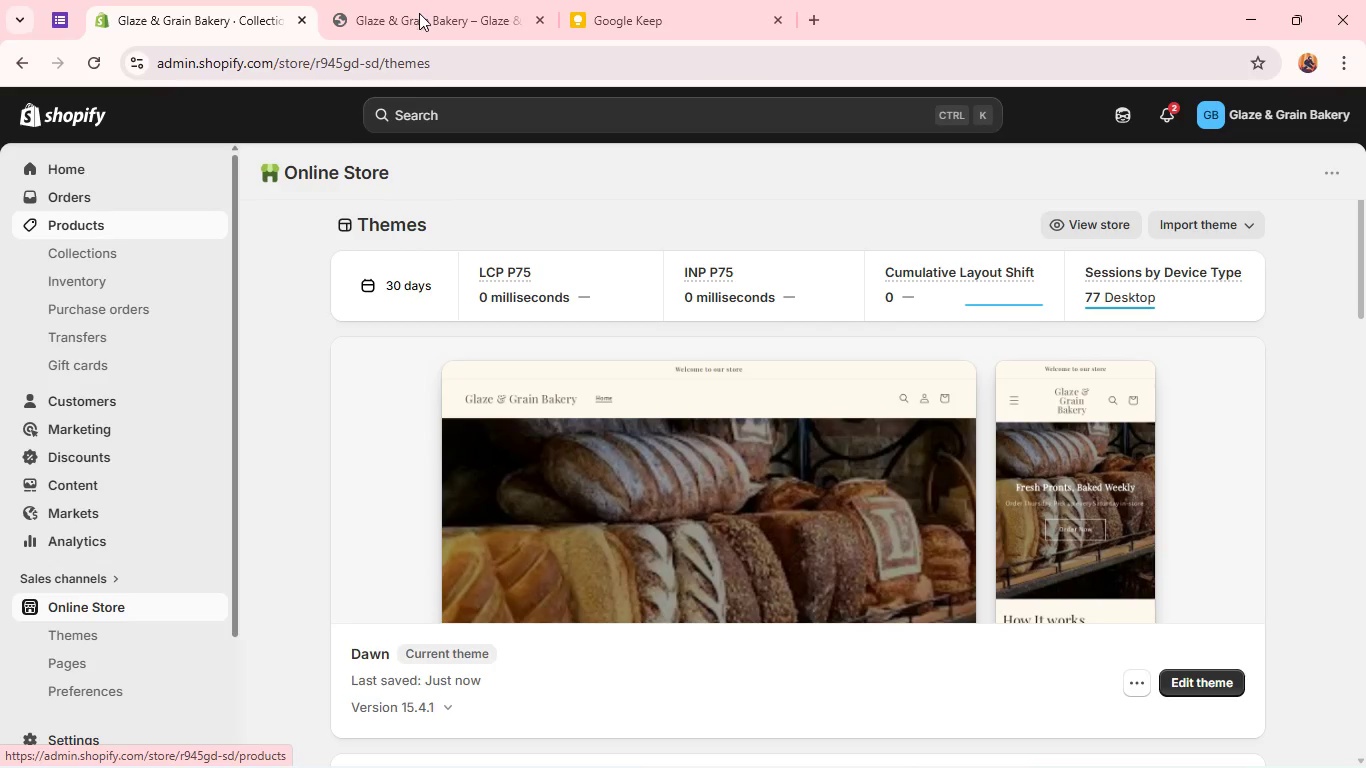 
left_click([418, 17])
 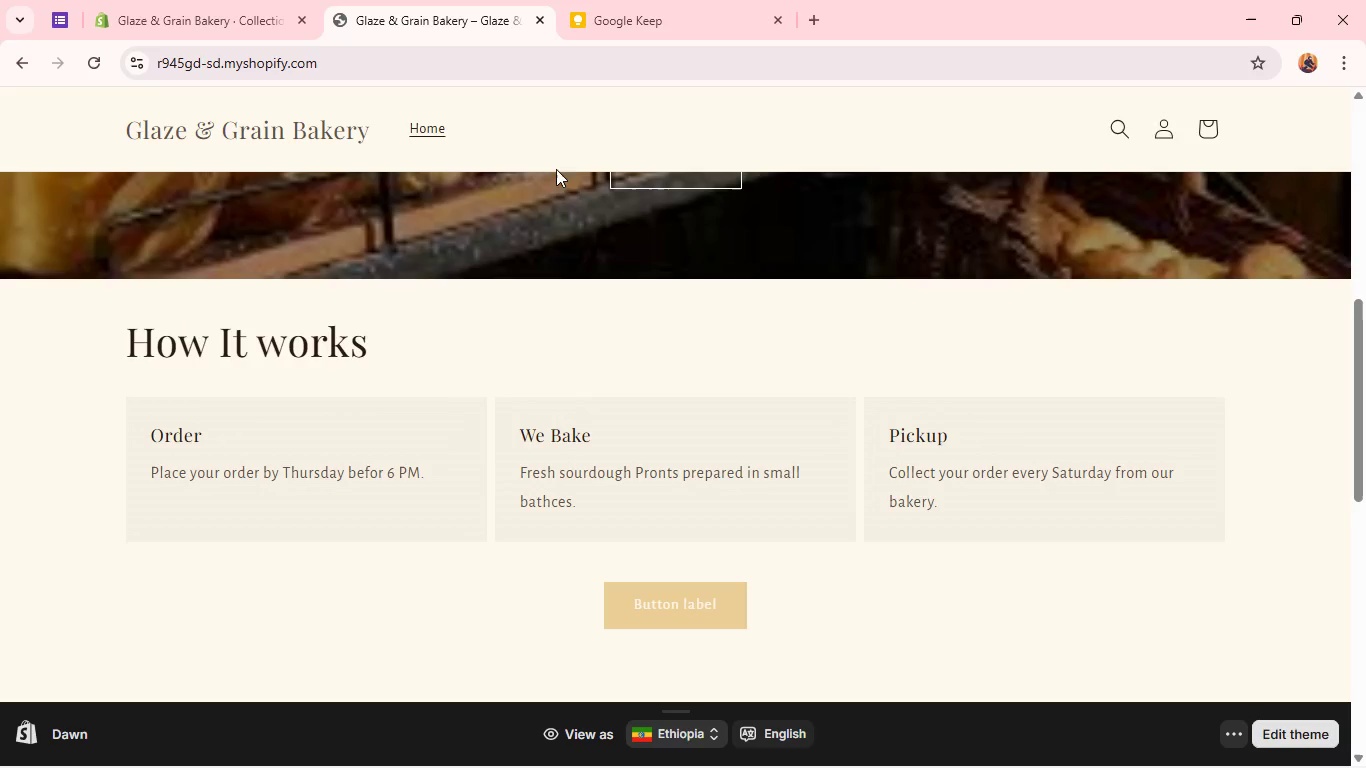 
mouse_move([553, 402])
 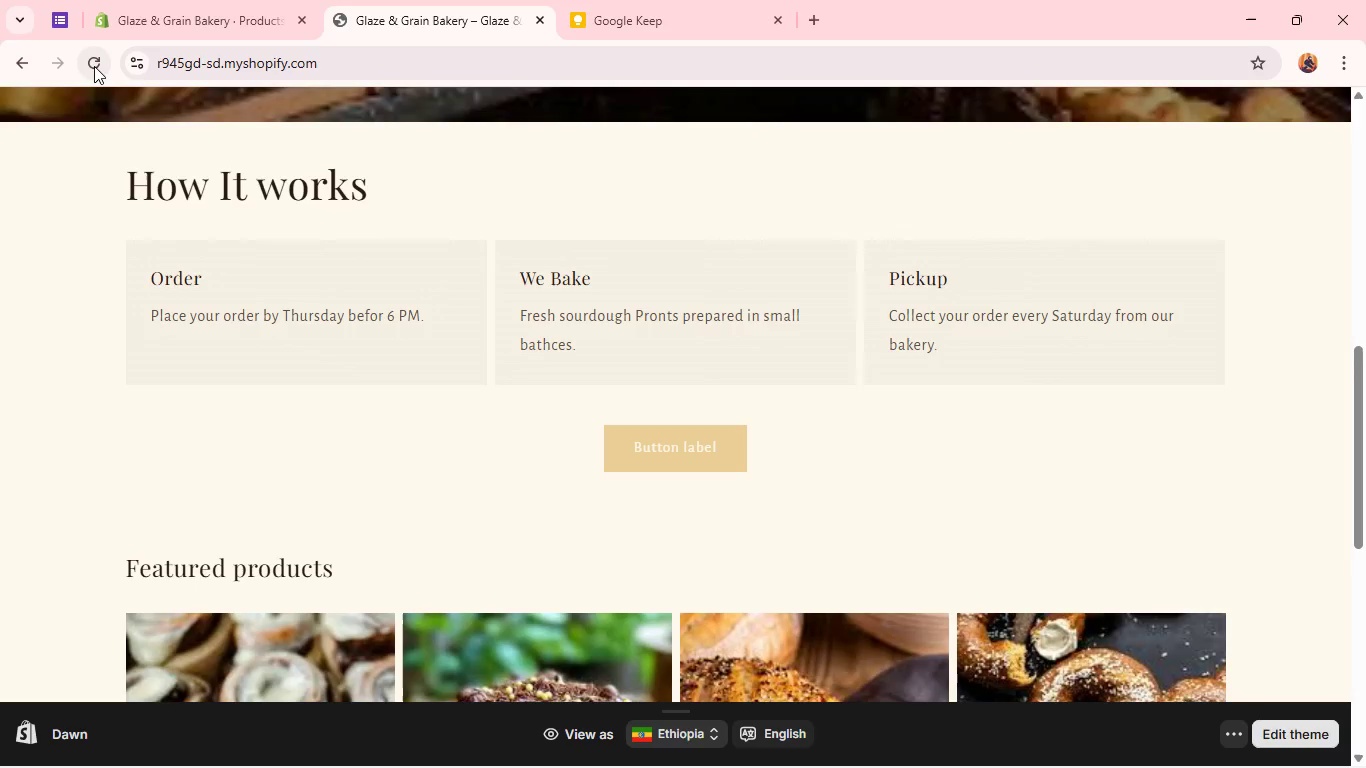 
left_click([96, 66])
 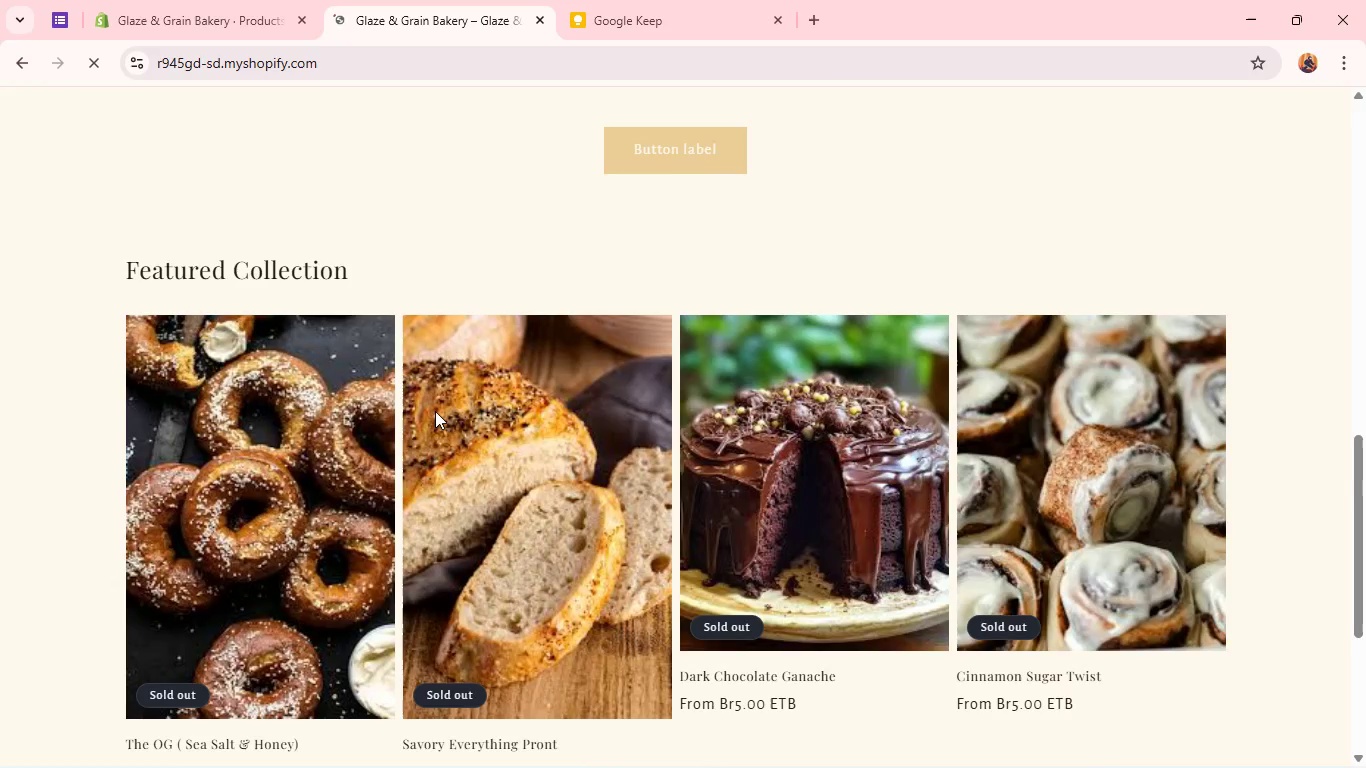 
wait(6.41)
 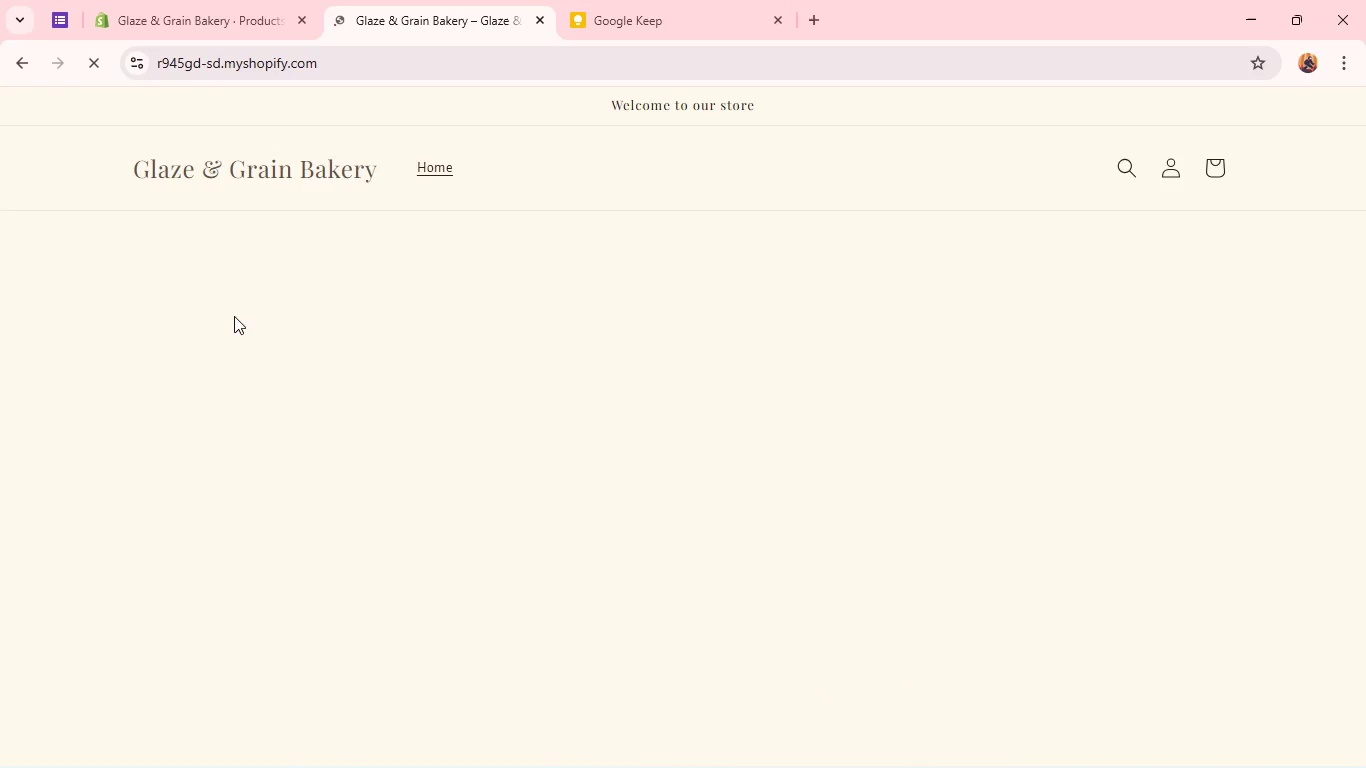 
left_click([201, 0])
 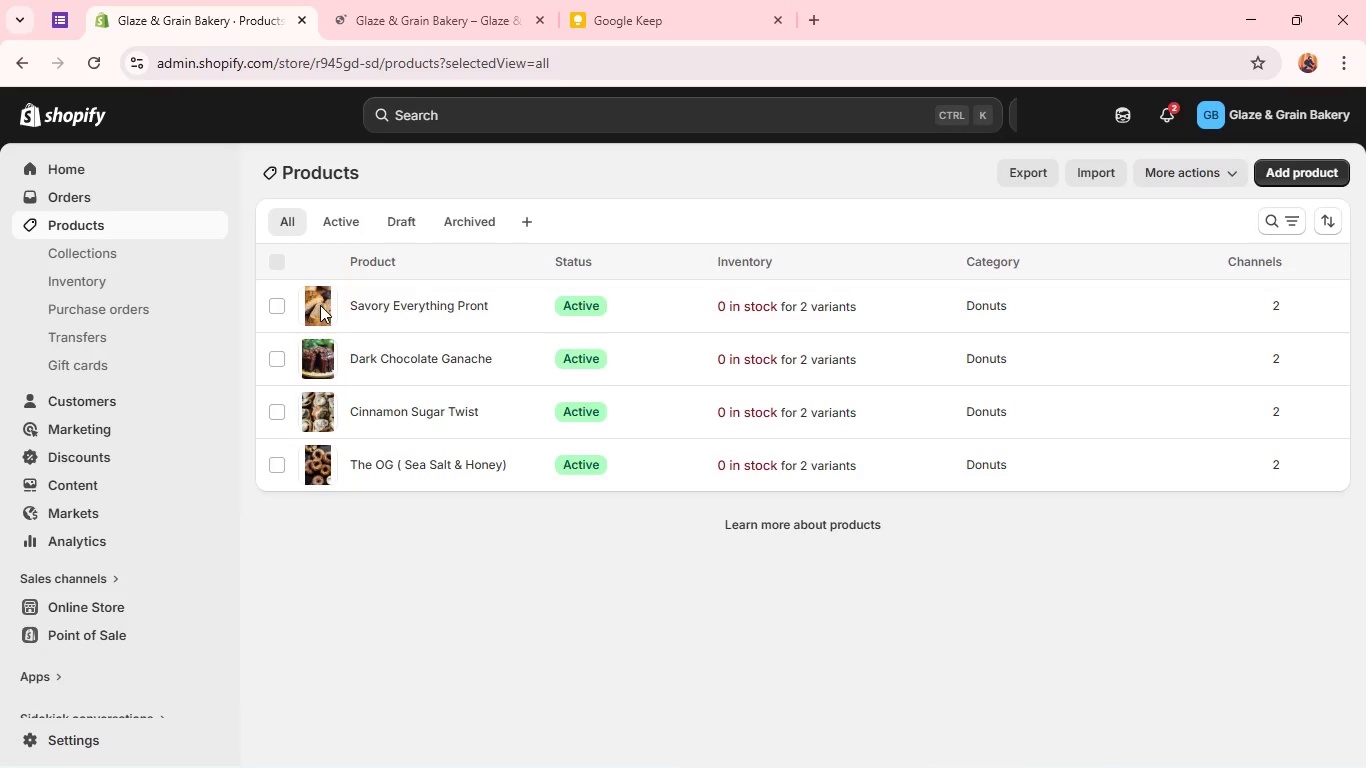 
left_click([322, 463])
 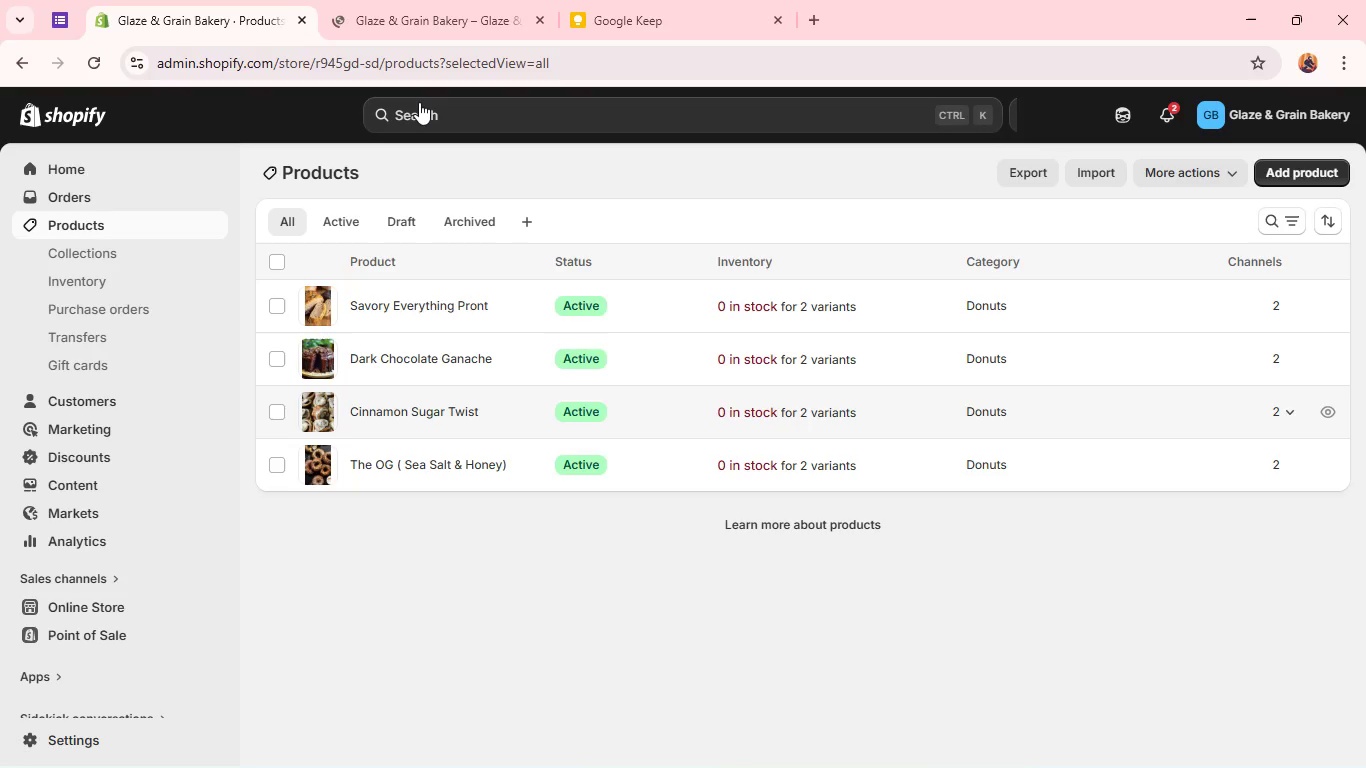 
left_click([402, 17])
 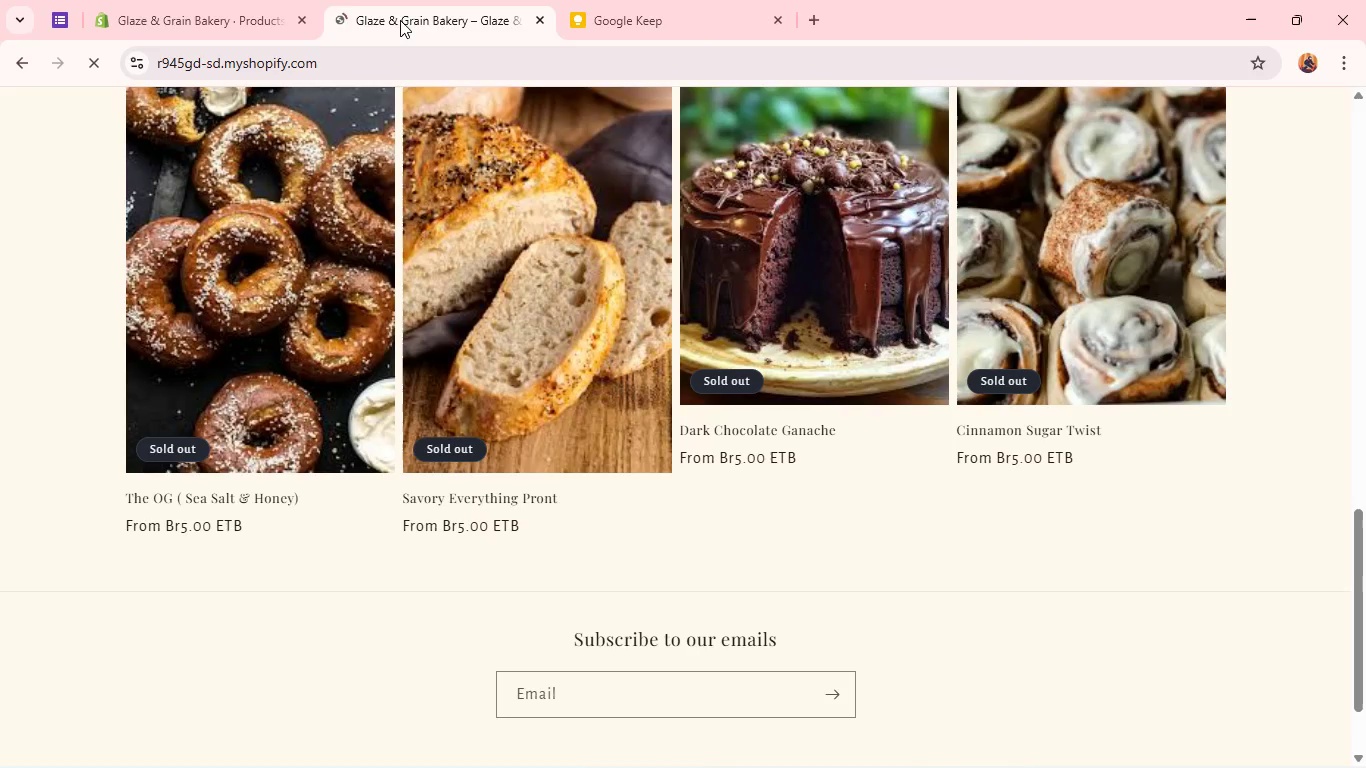 
wait(6.03)
 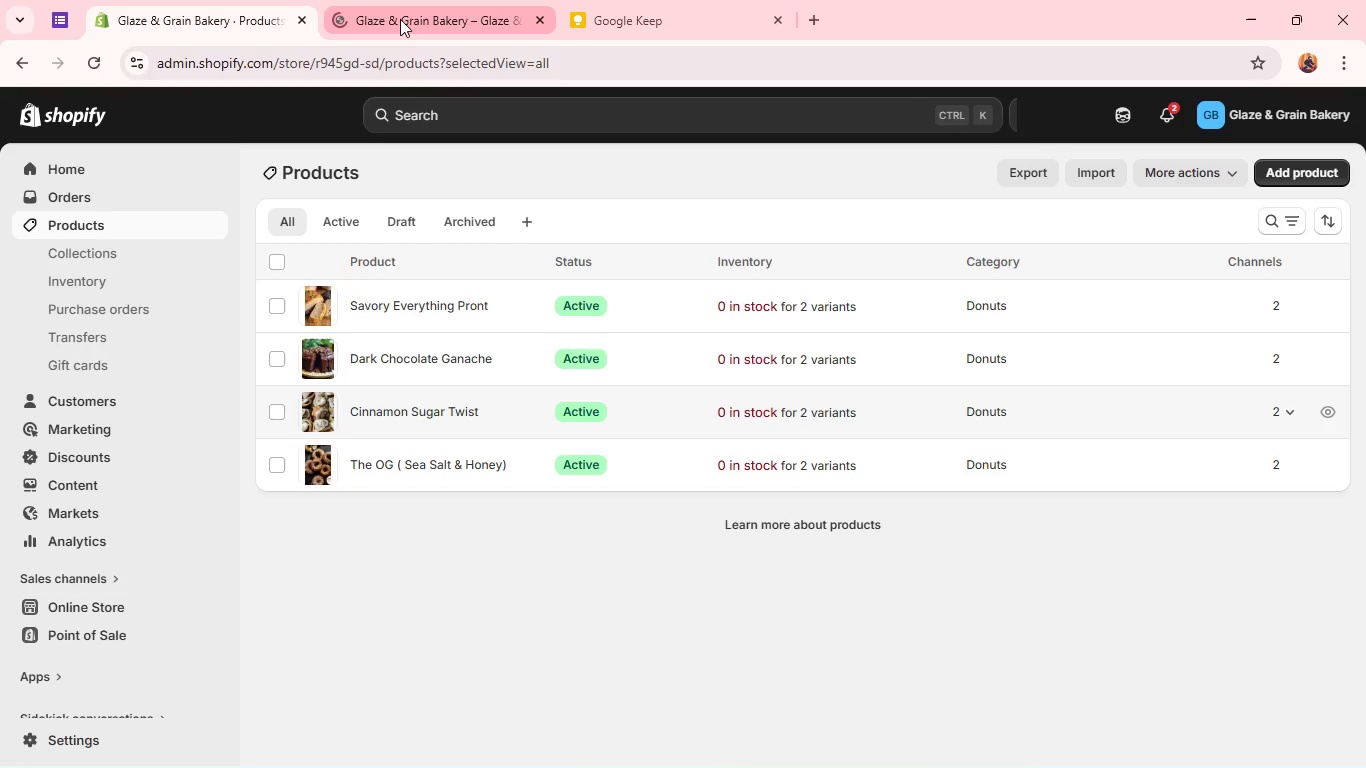 
left_click([334, 284])
 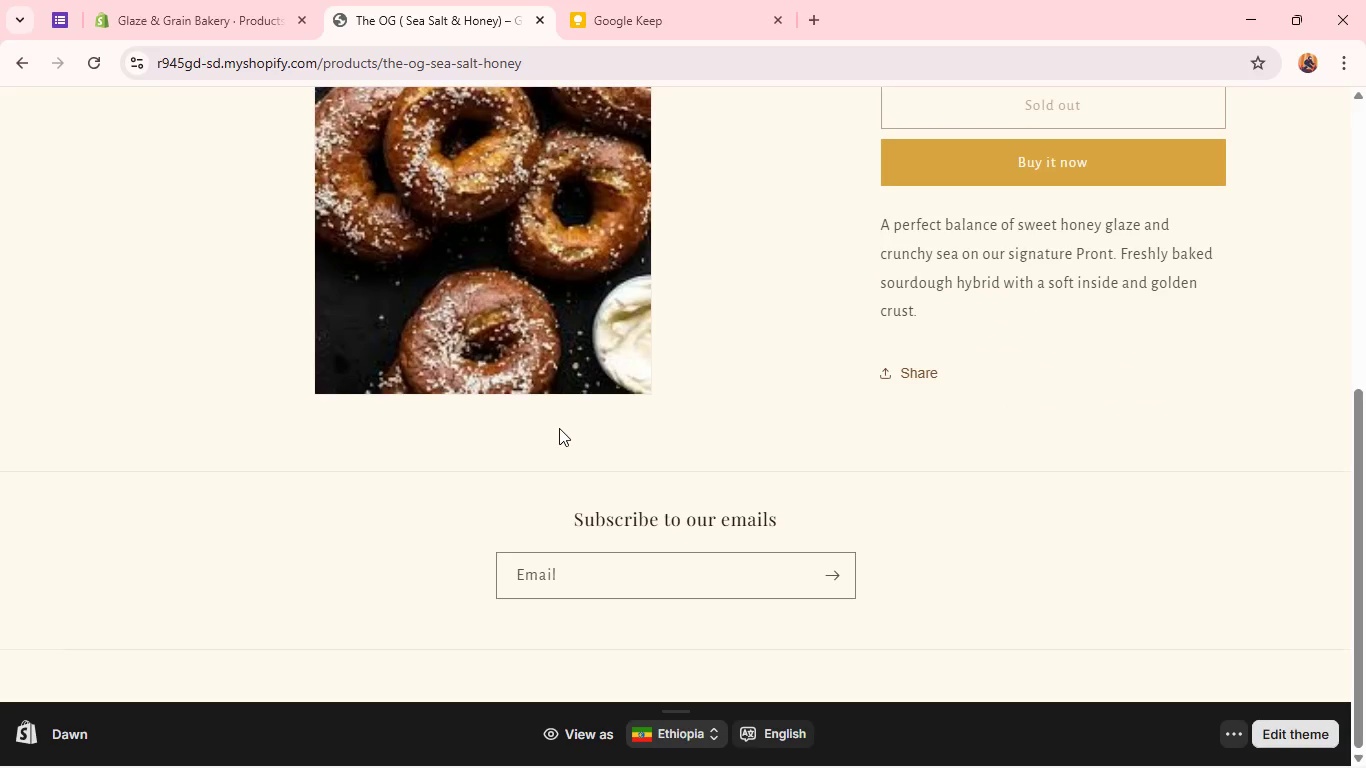 
wait(12.0)
 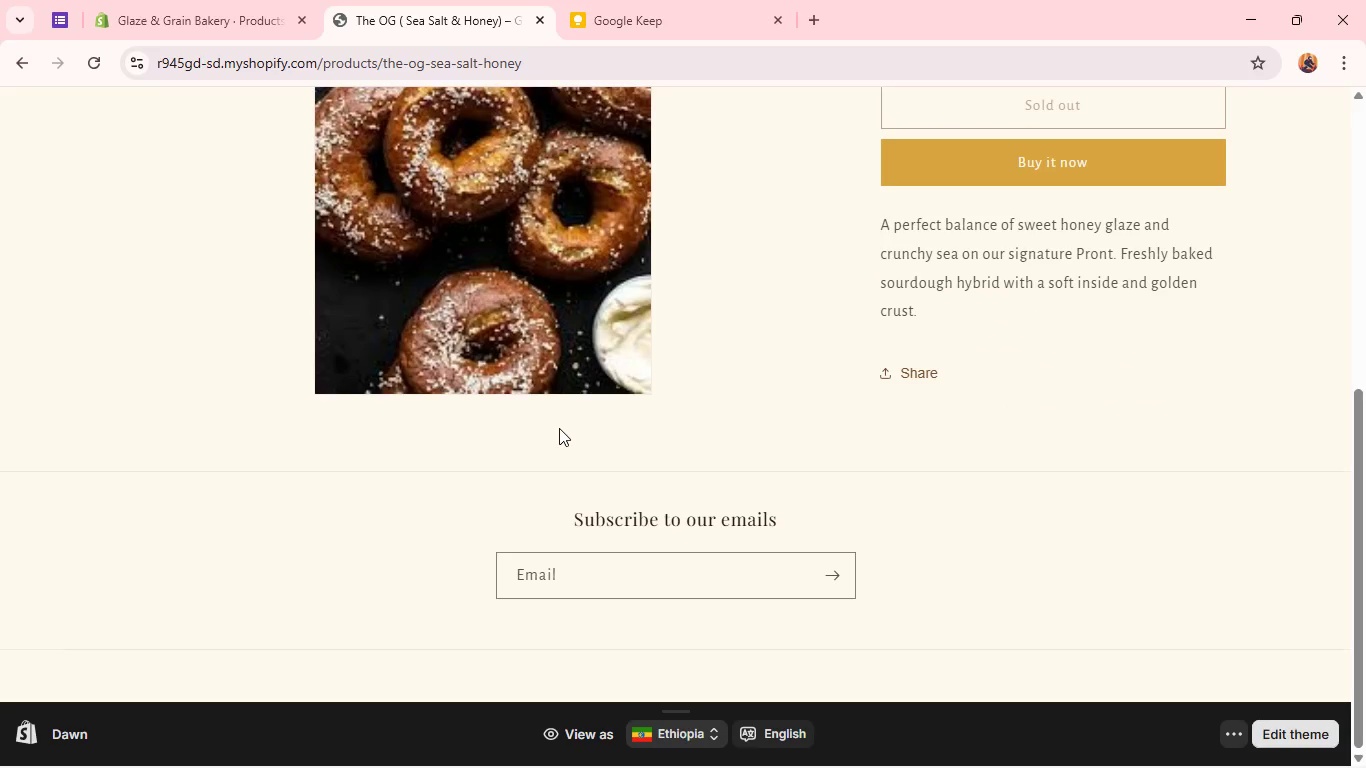 
left_click([233, 13])
 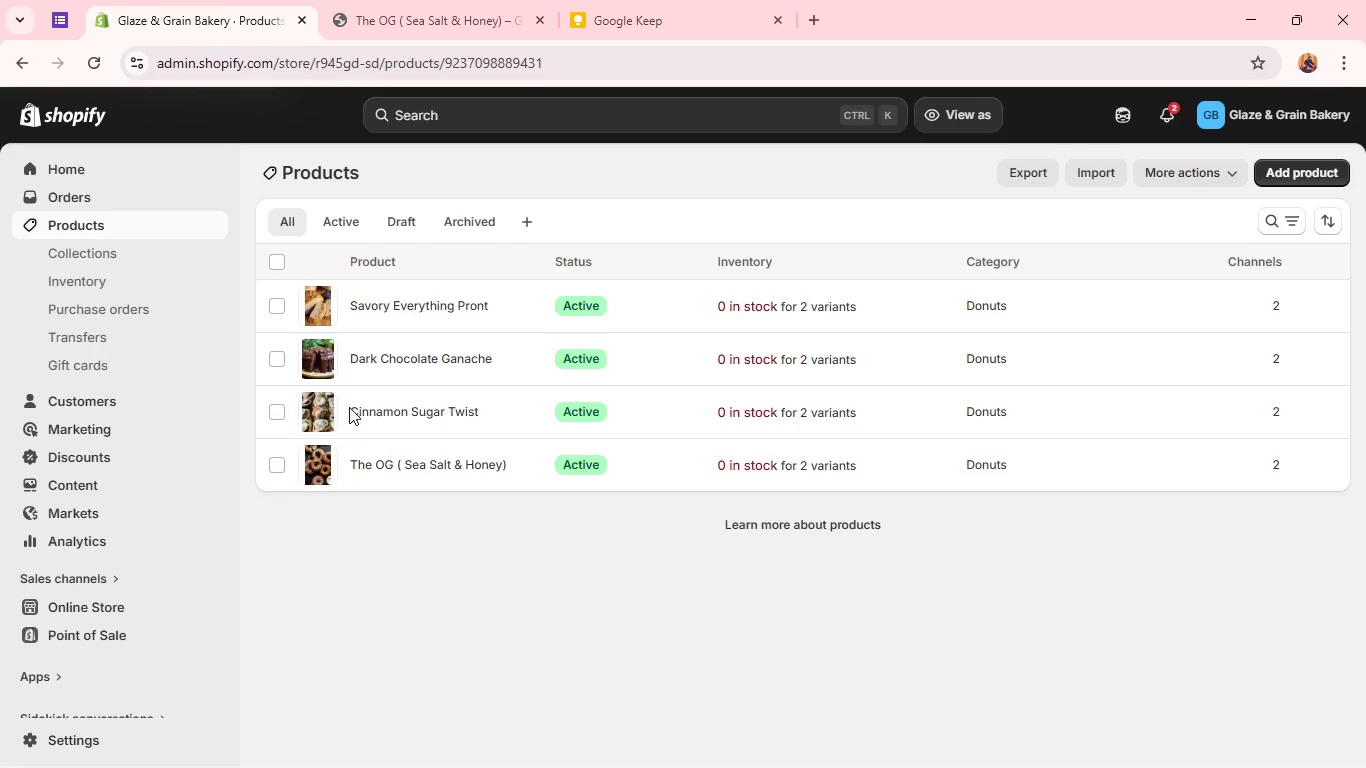 
left_click([323, 455])
 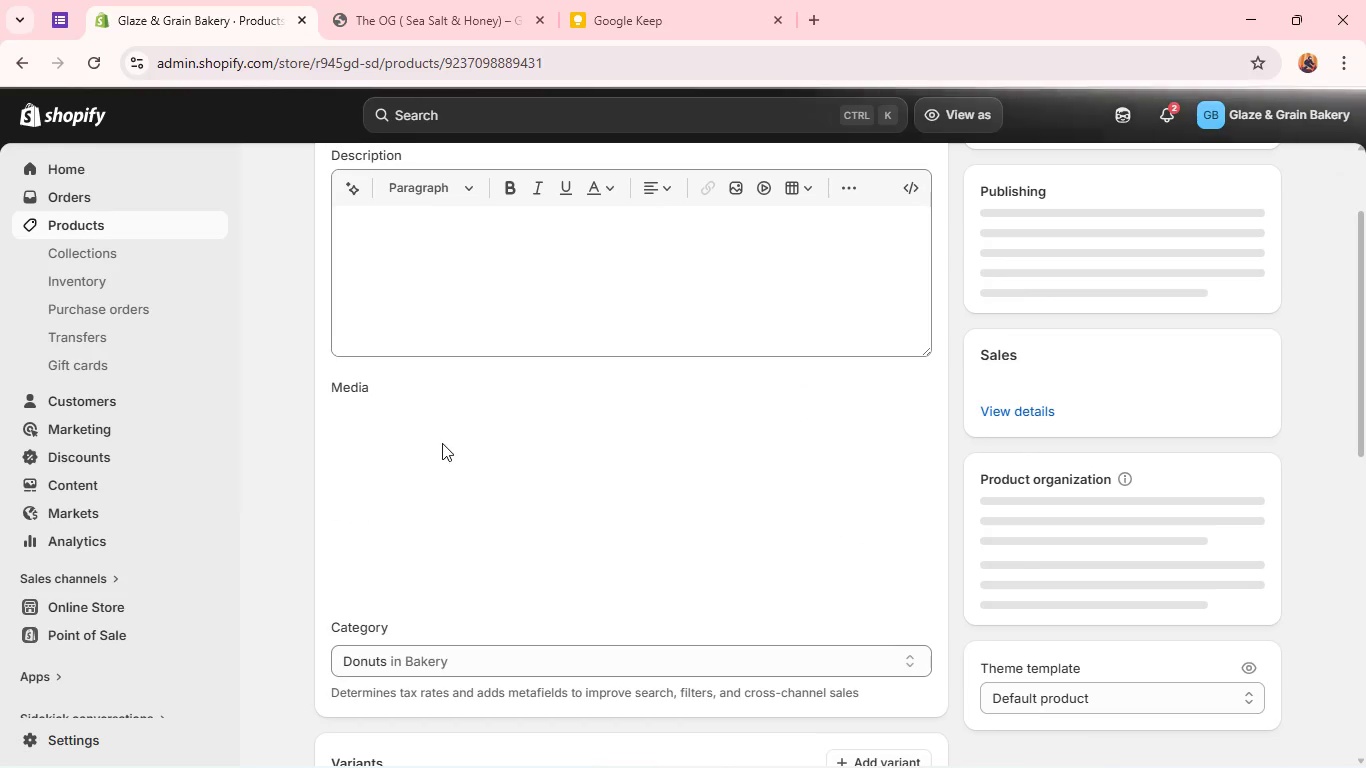 
wait(6.69)
 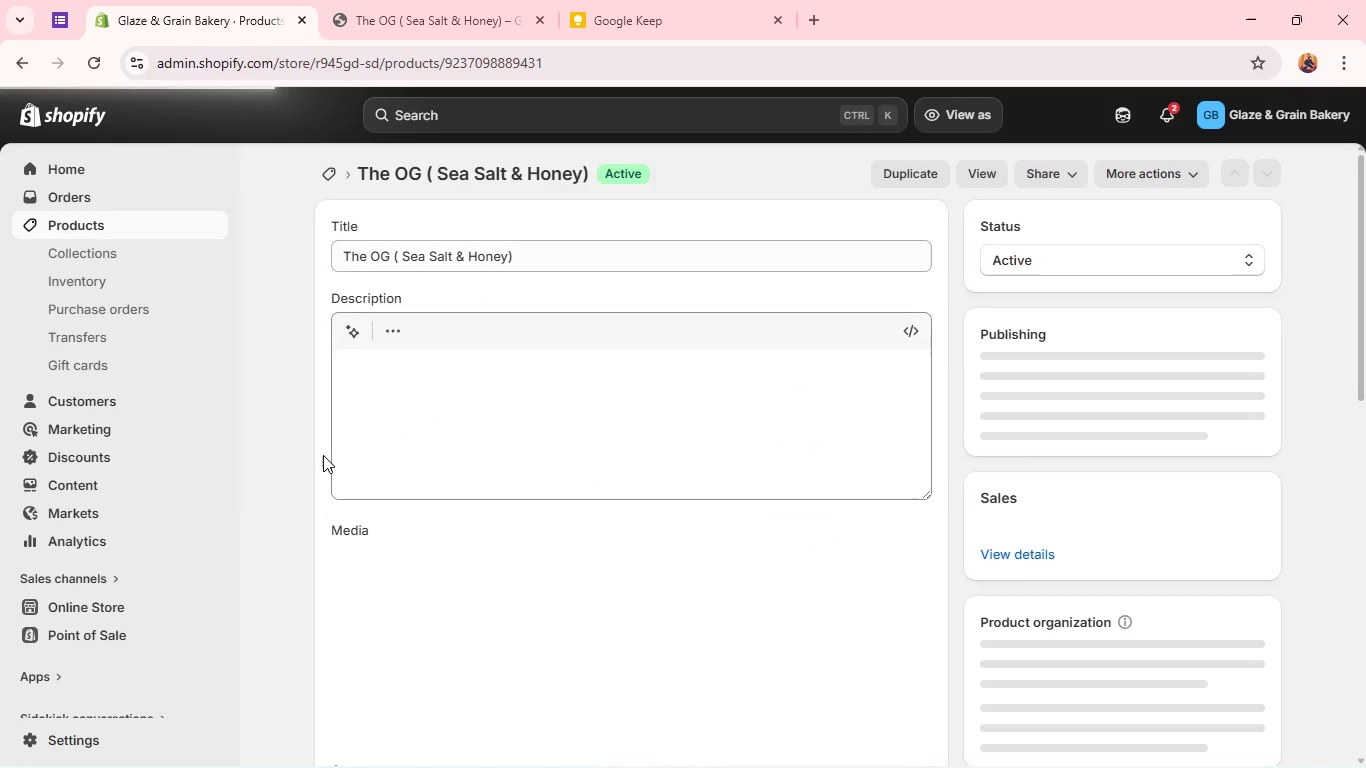 
left_click([432, 13])
 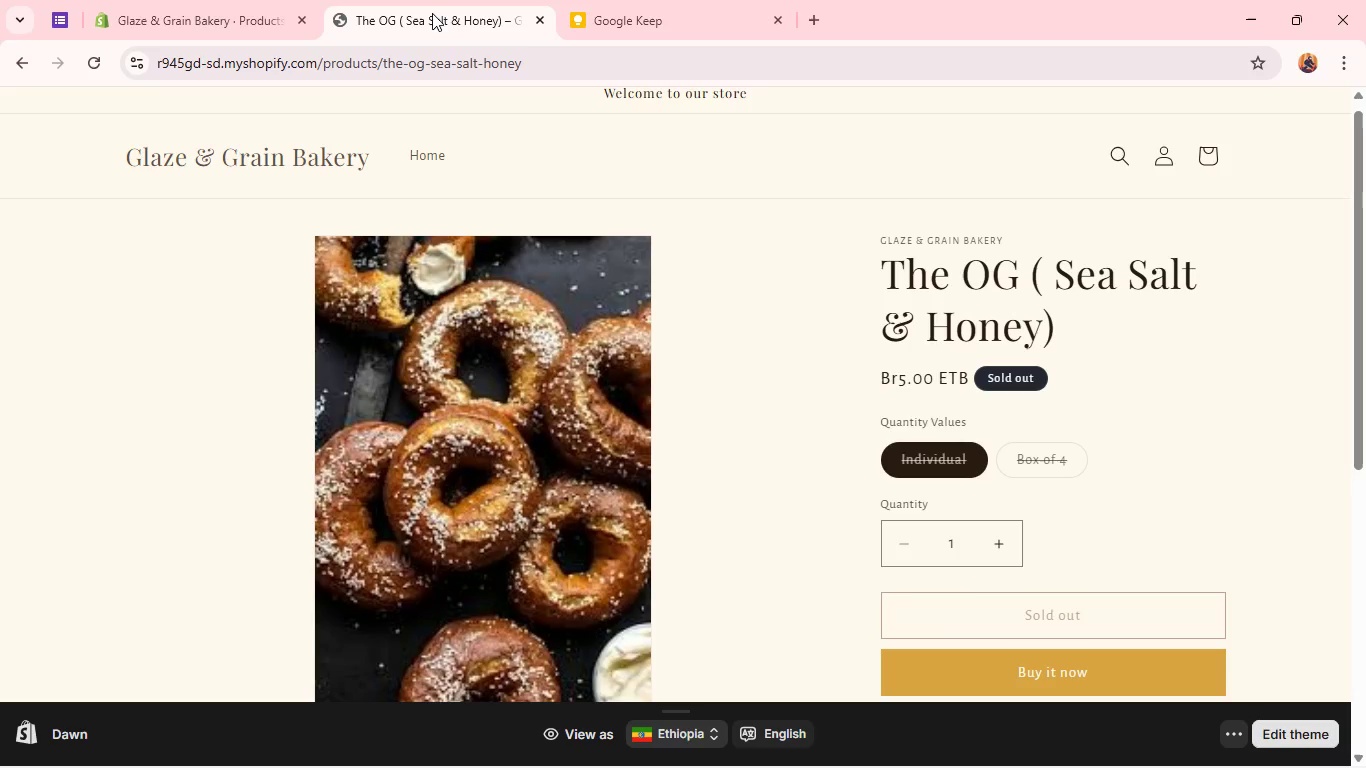 
mouse_move([457, 359])
 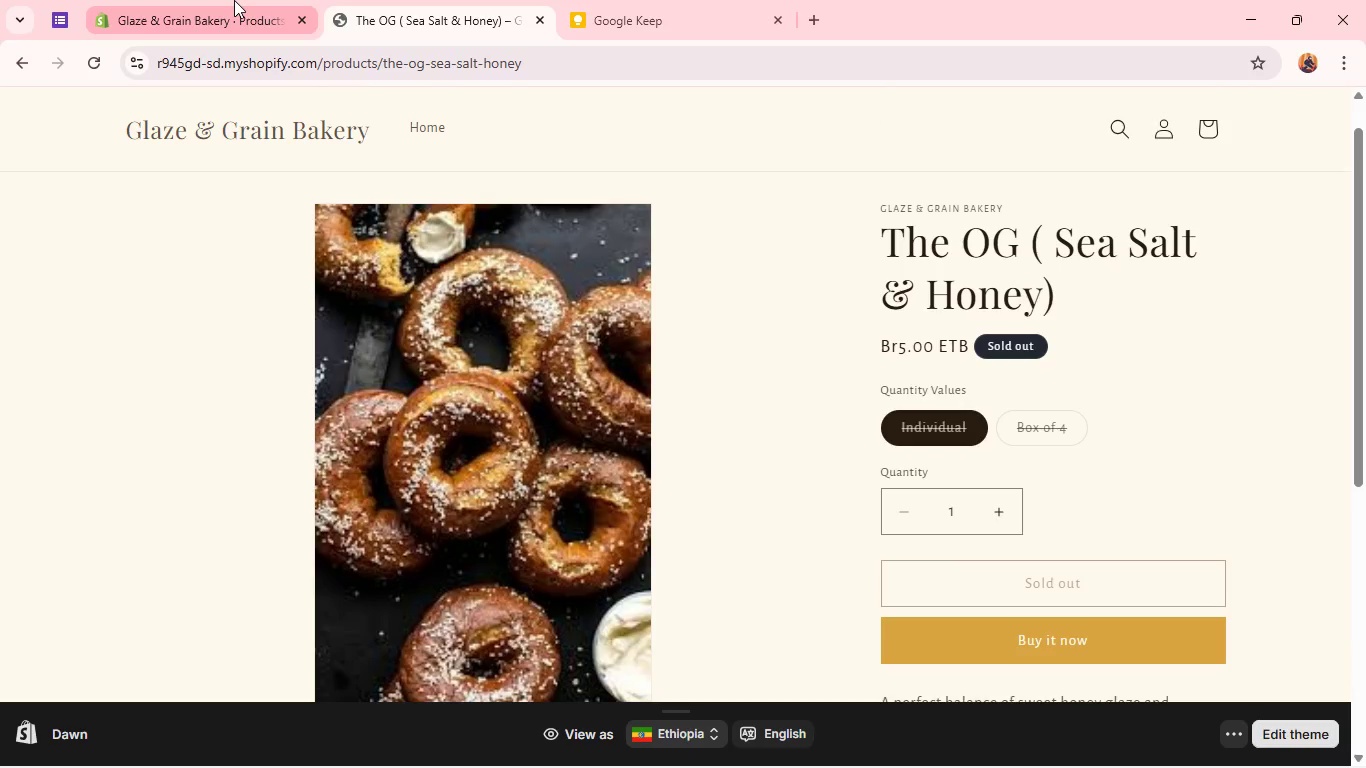 
left_click([234, 0])
 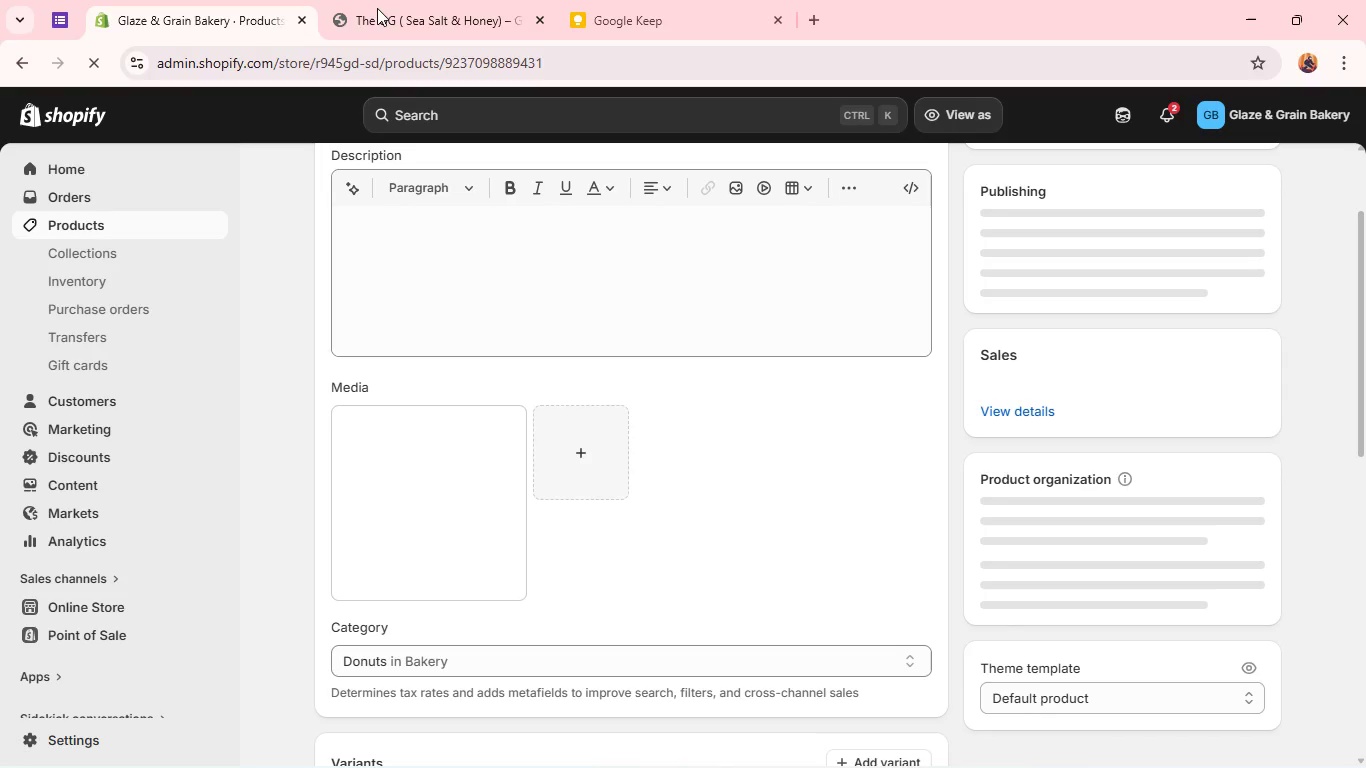 
left_click([377, 7])
 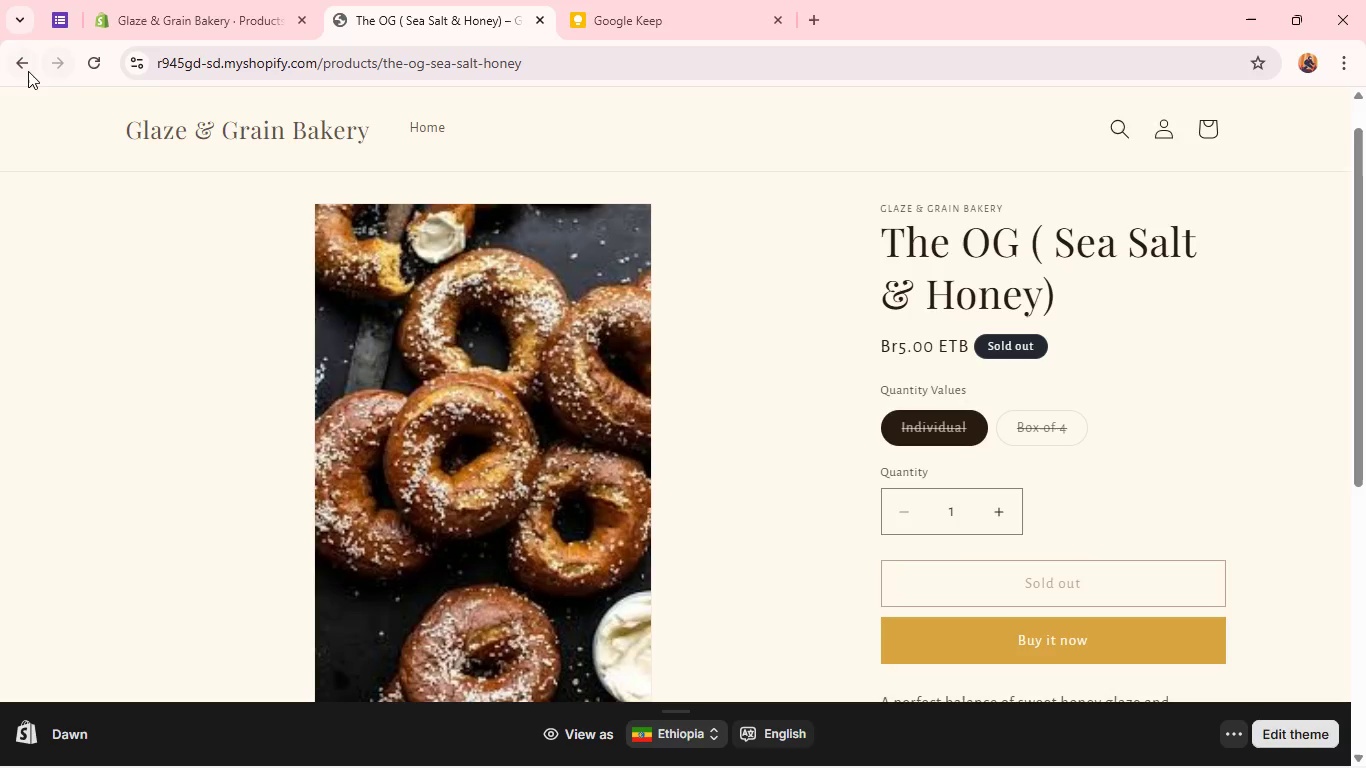 
left_click([28, 70])
 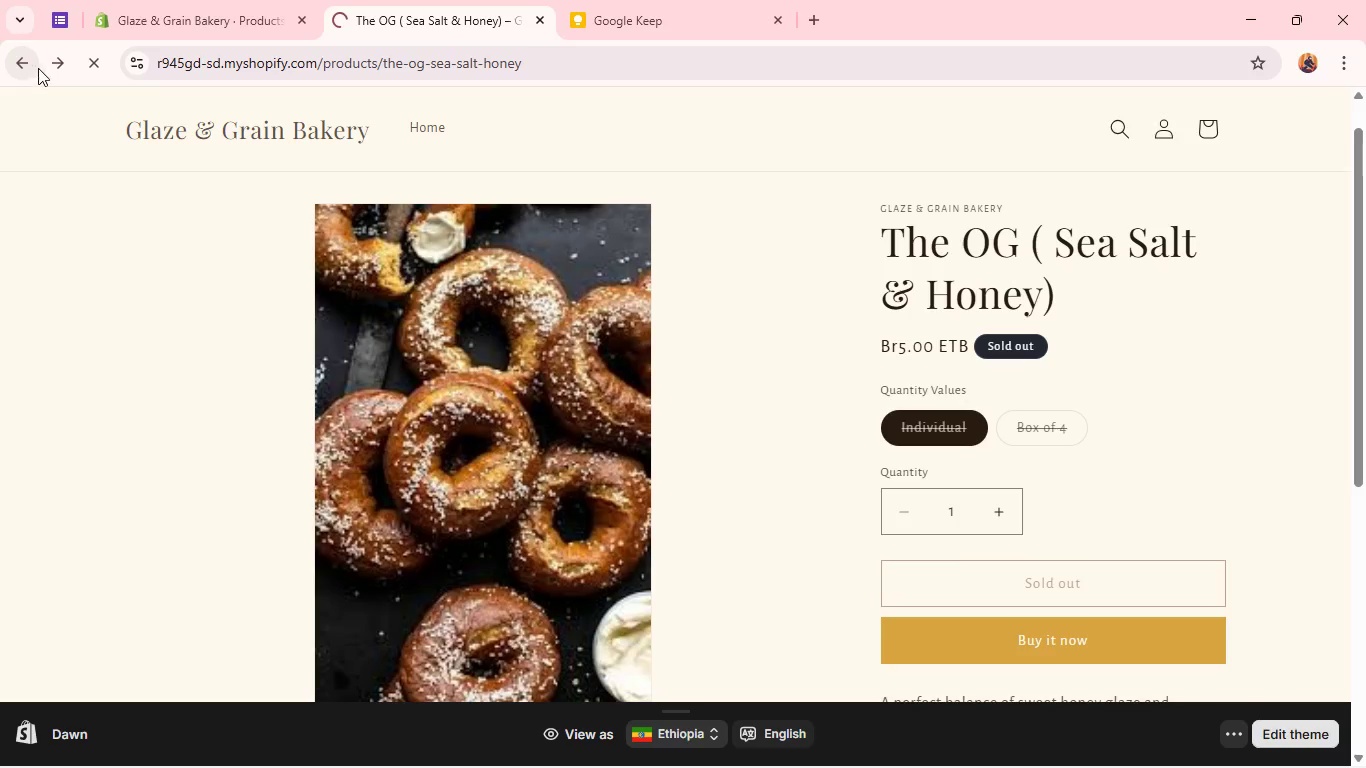 
mouse_move([225, 242])
 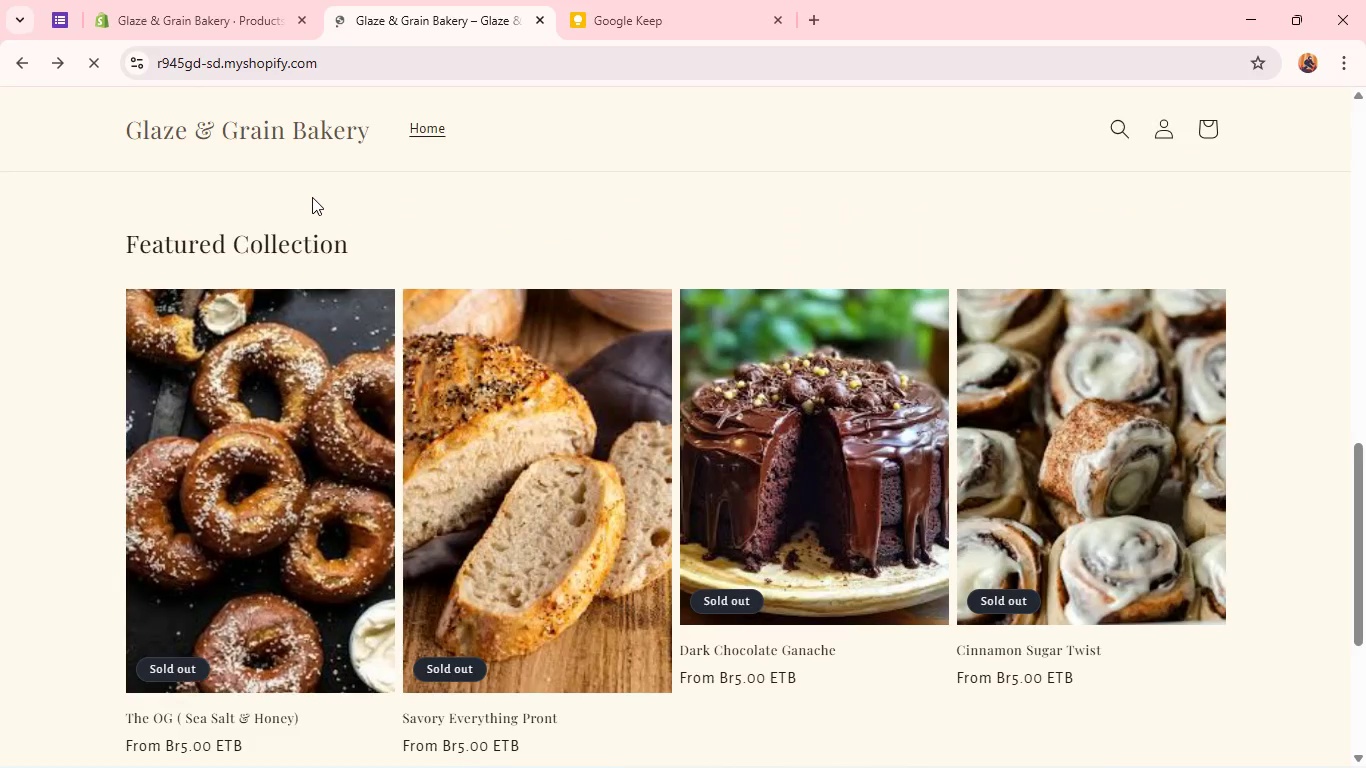 
left_click([241, 12])
 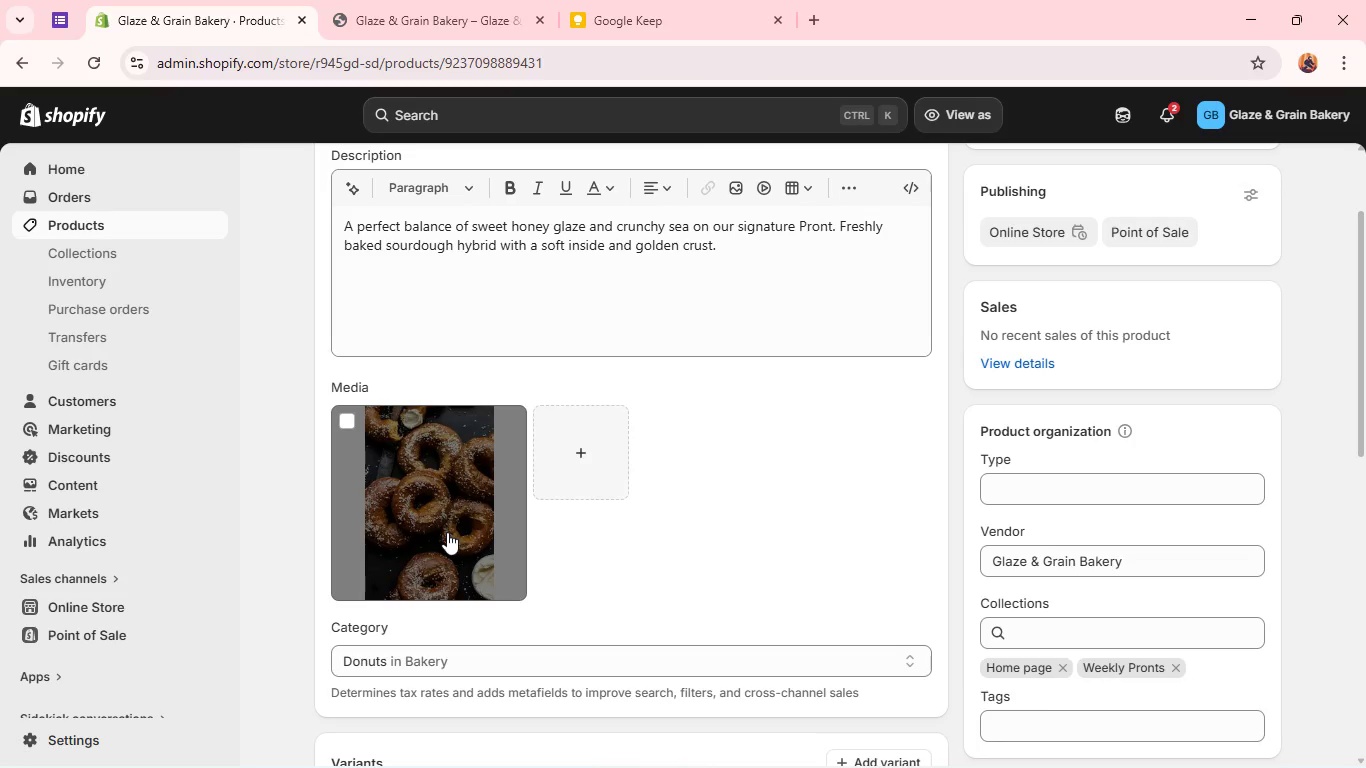 
left_click([447, 532])
 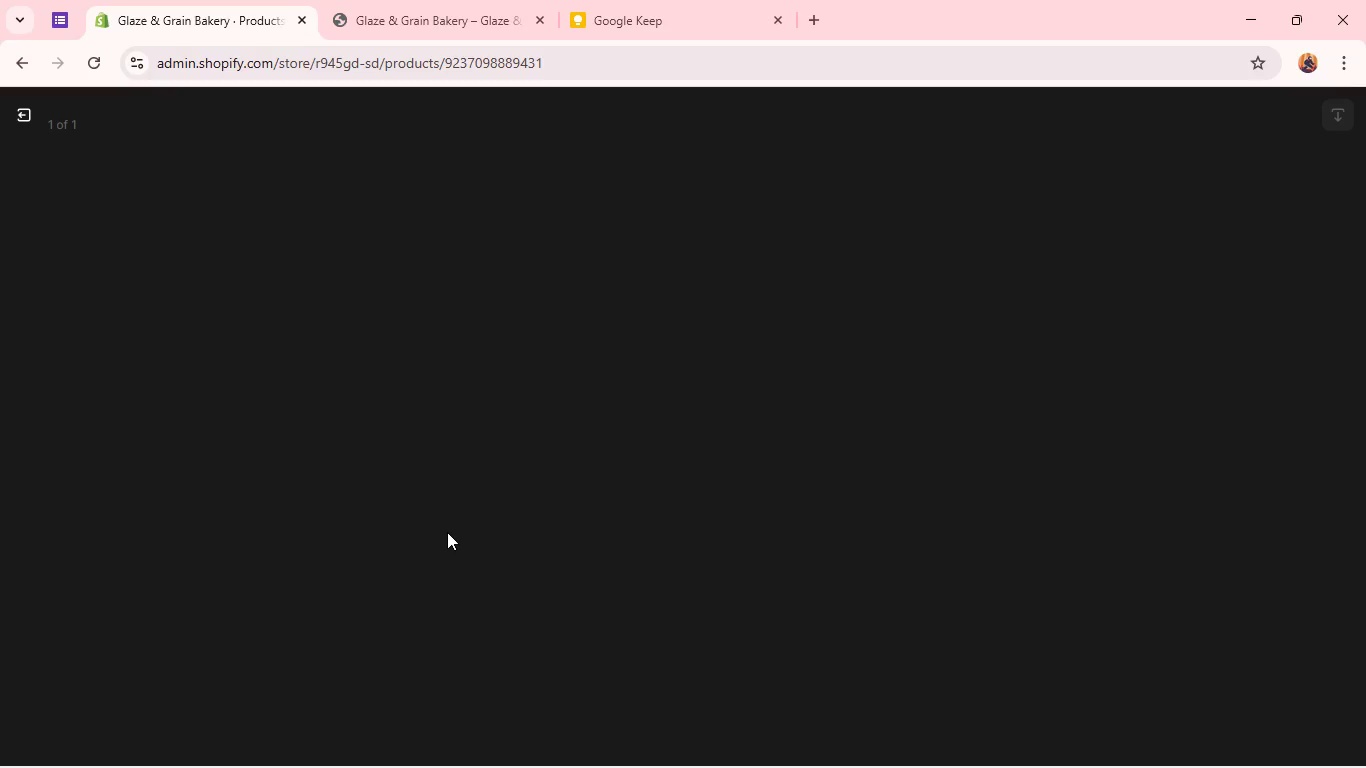 
wait(11.86)
 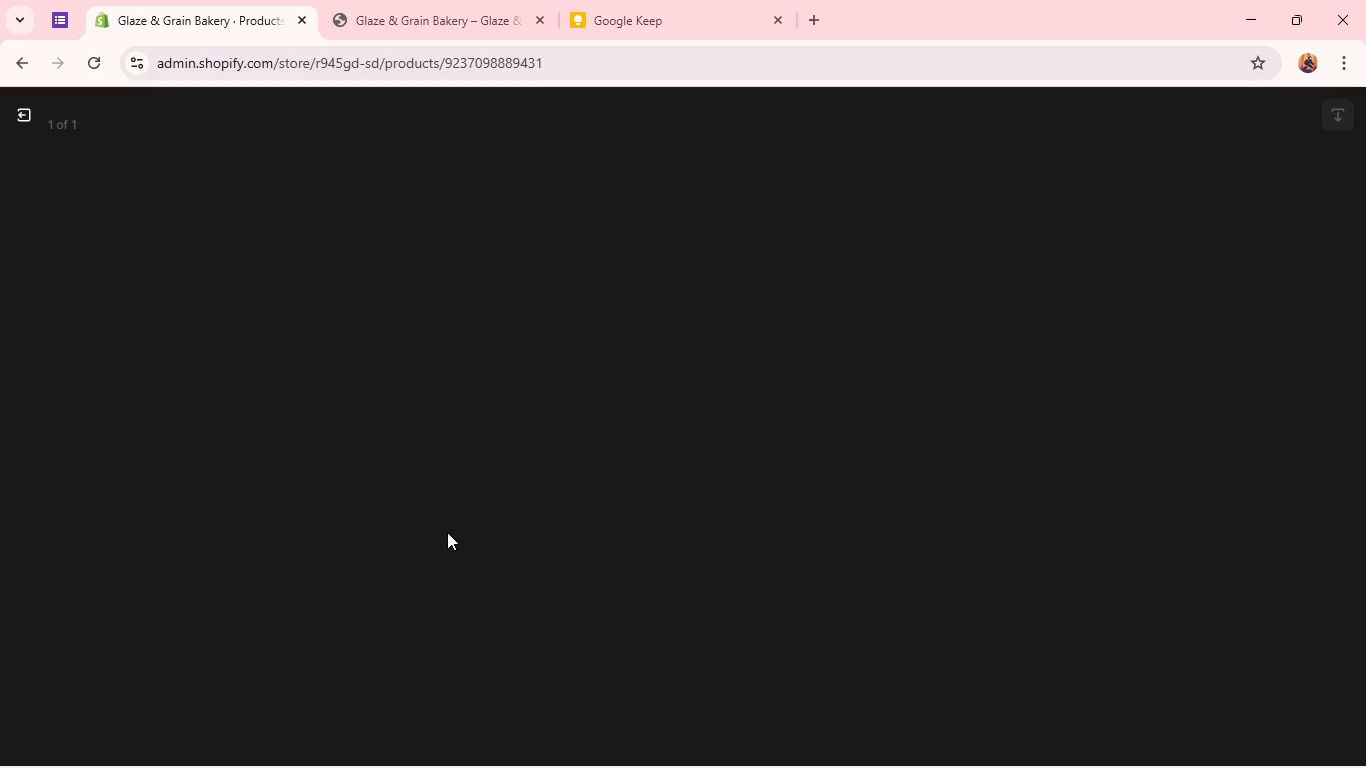 
left_click([1078, 553])
 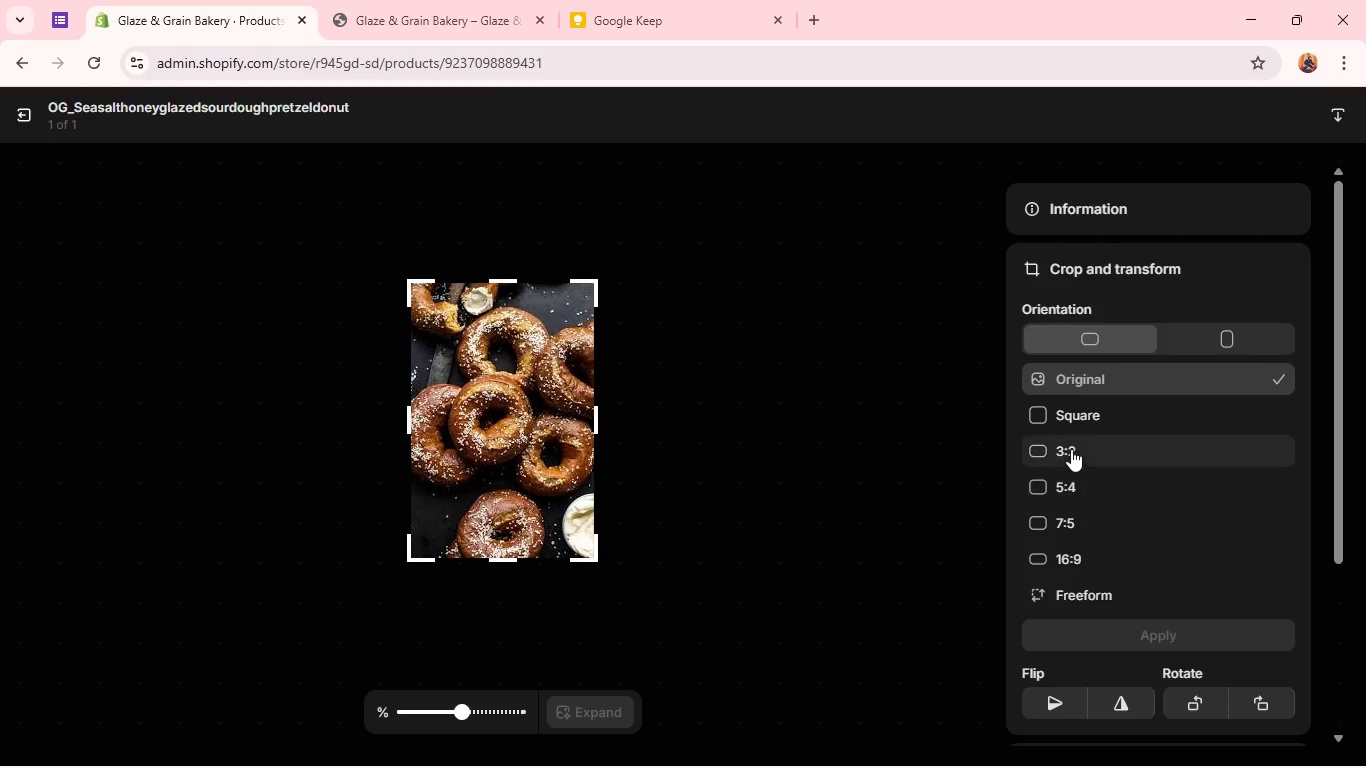 
left_click([1066, 423])
 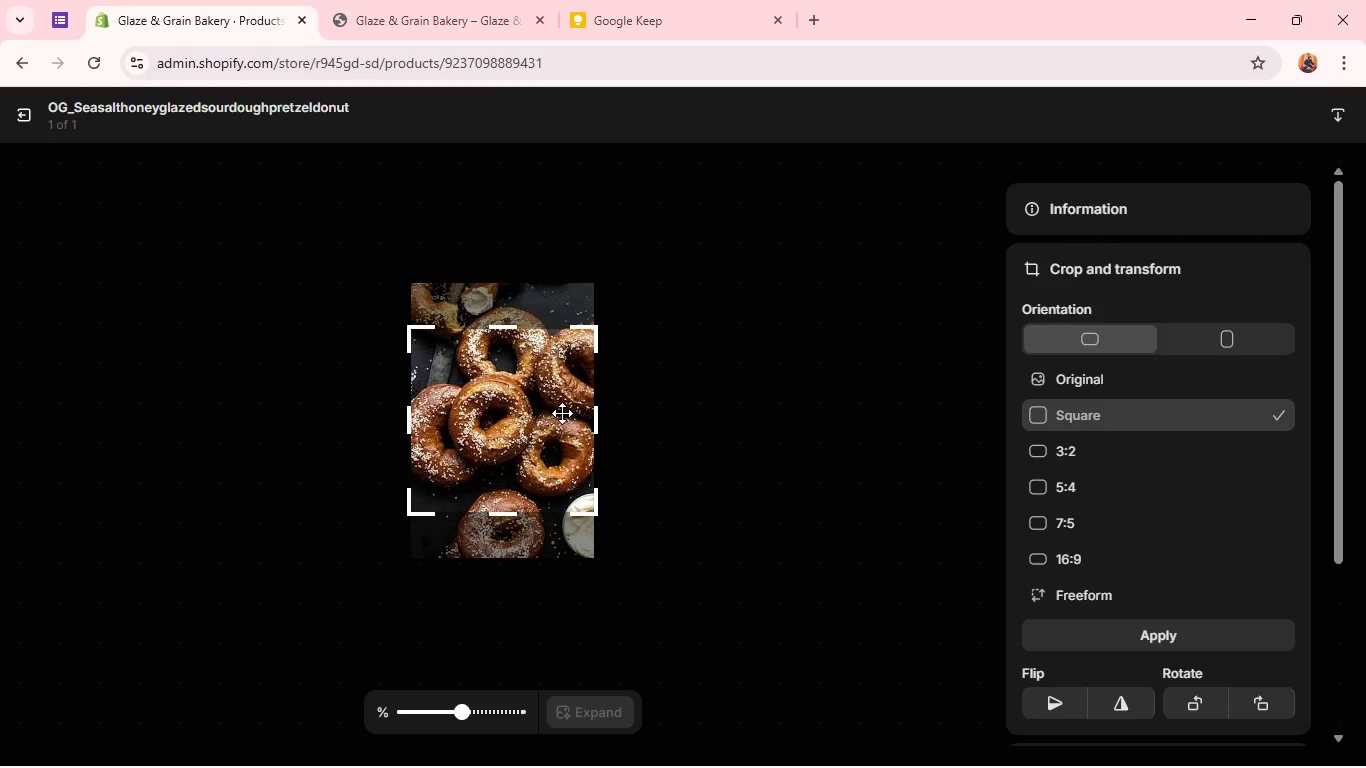 
left_click_drag(start_coordinate=[562, 413], to_coordinate=[556, 377])
 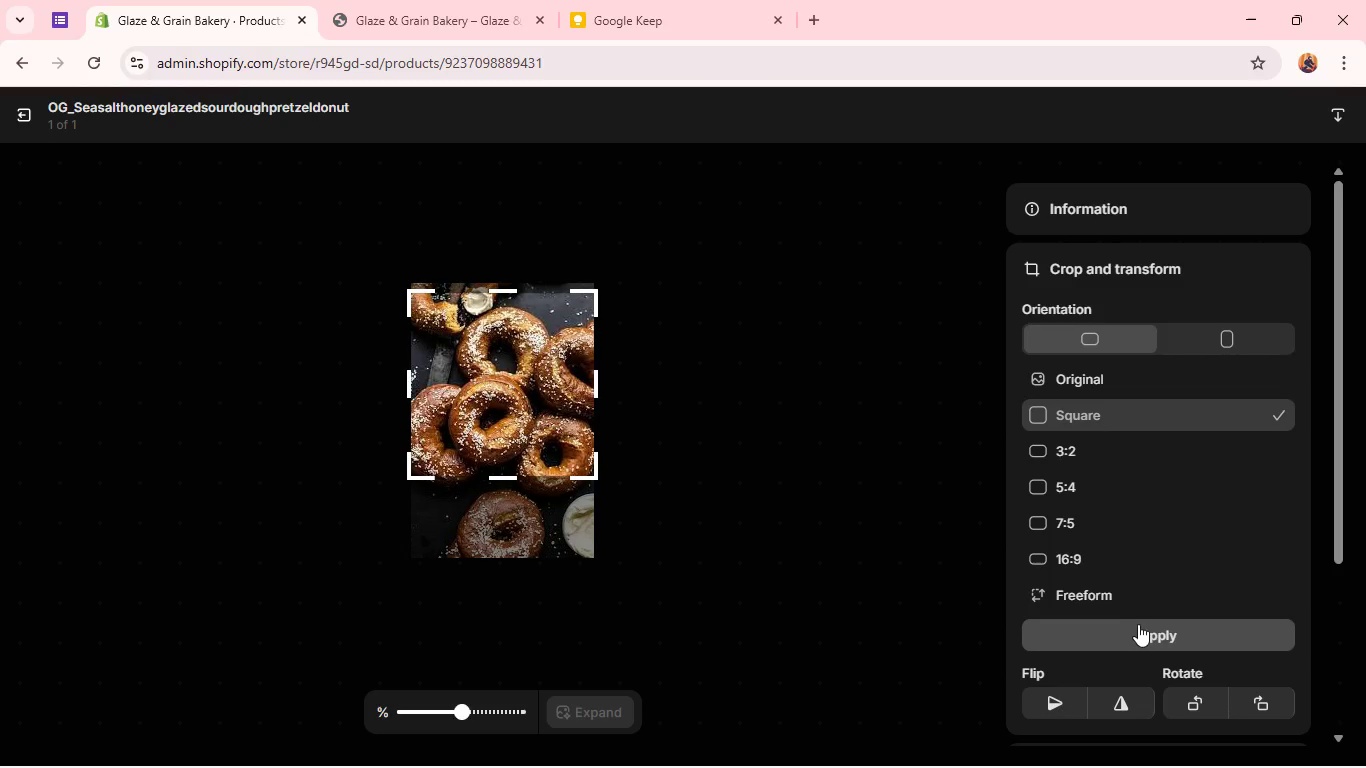 
left_click([1141, 632])
 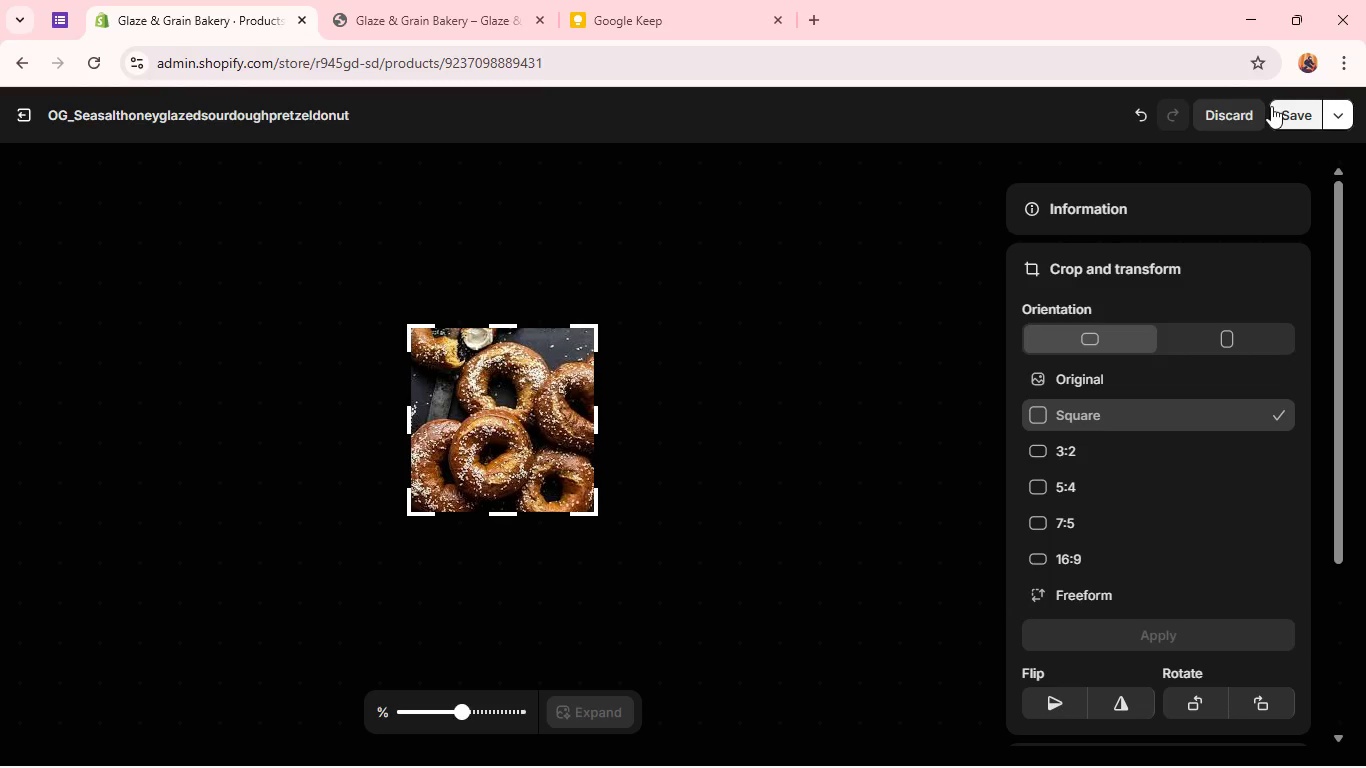 
left_click([1288, 117])
 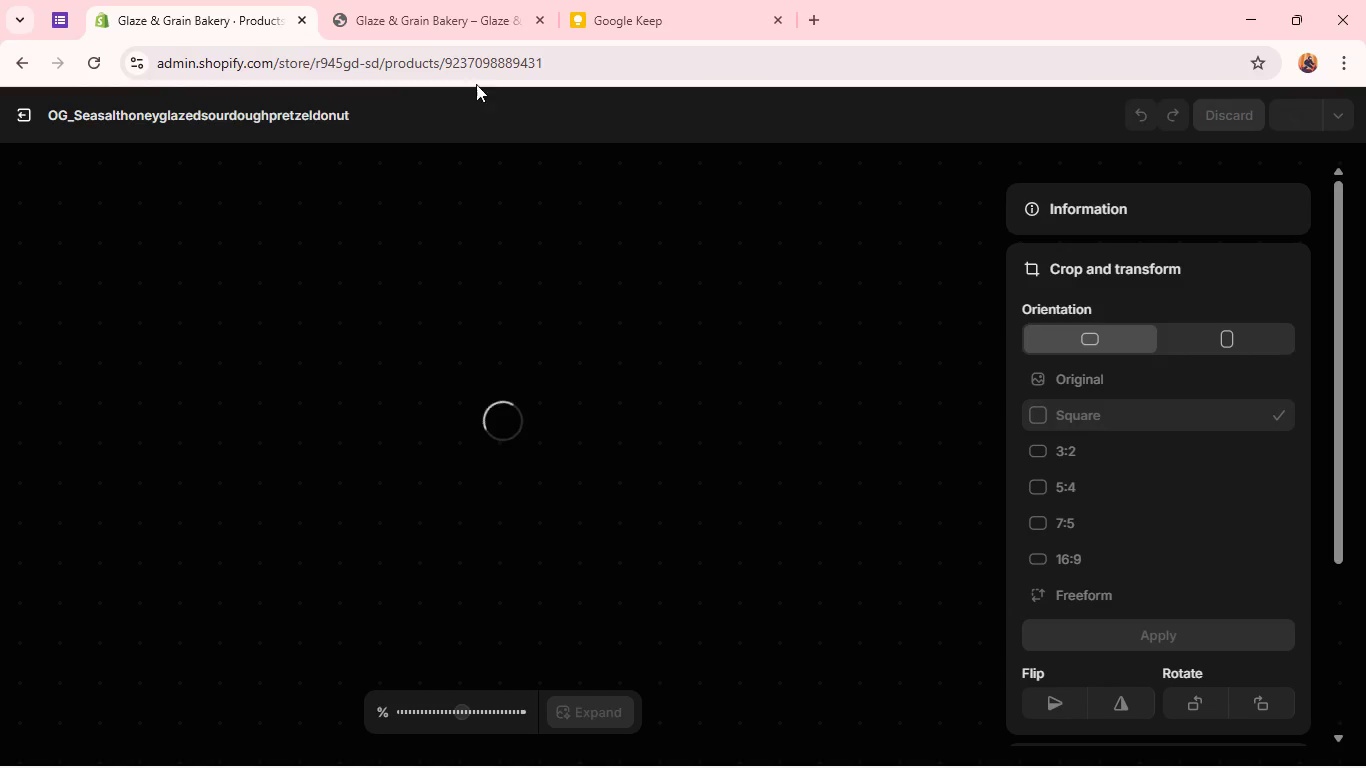 
left_click([413, 9])
 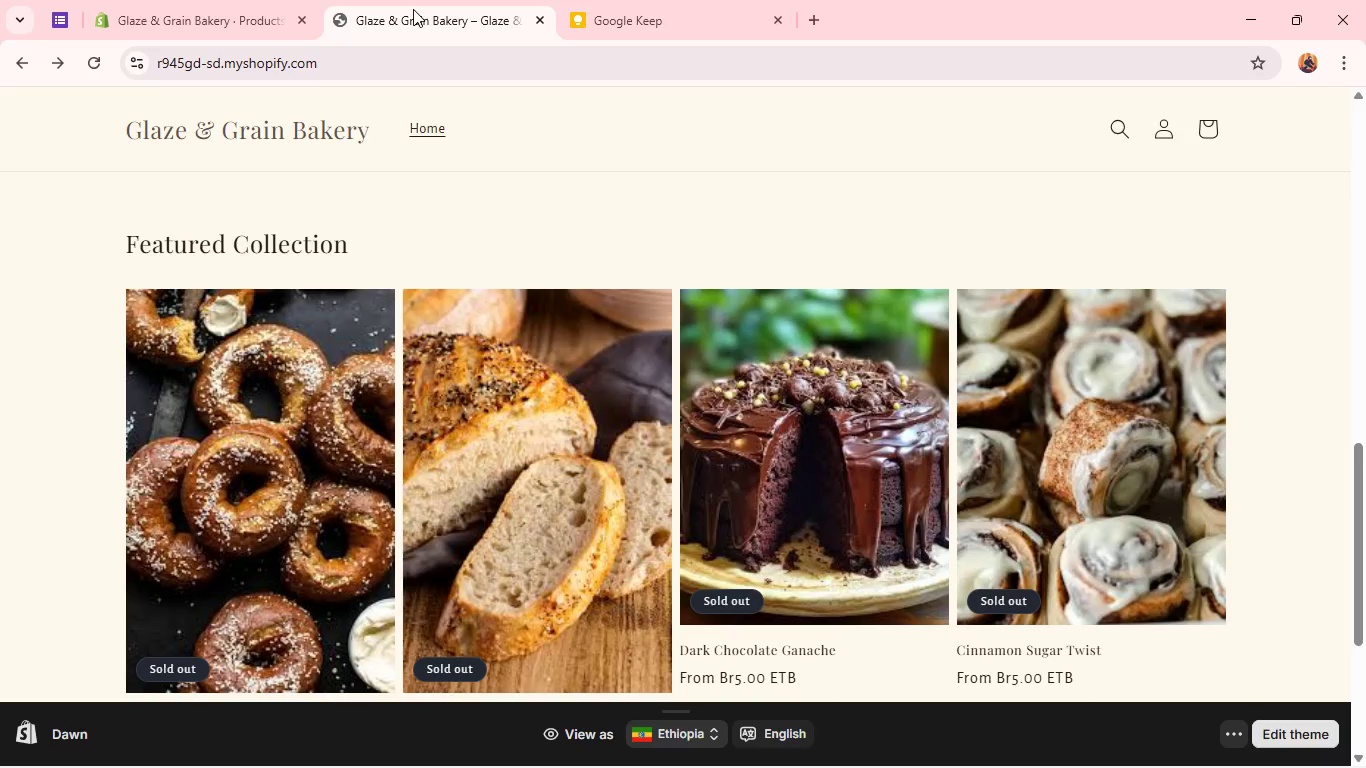 
wait(11.06)
 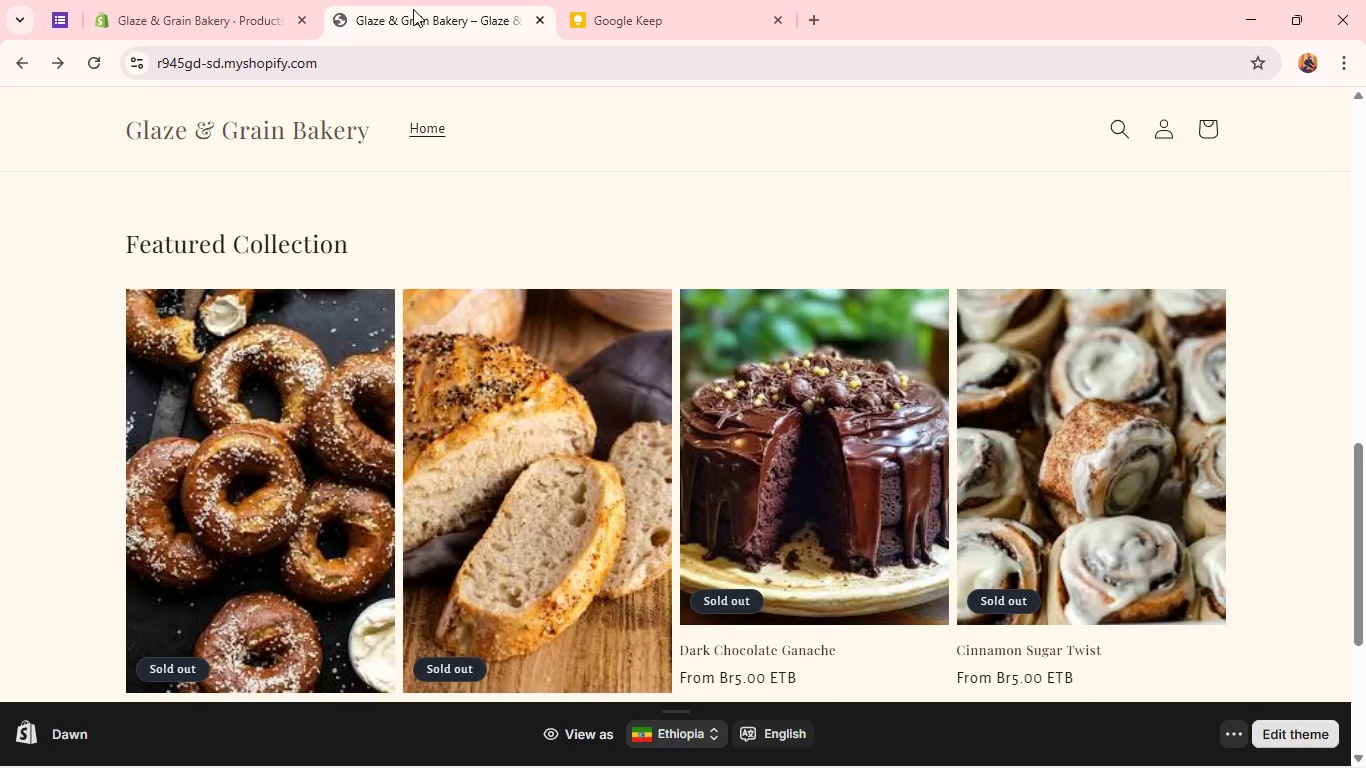 
left_click([104, 69])
 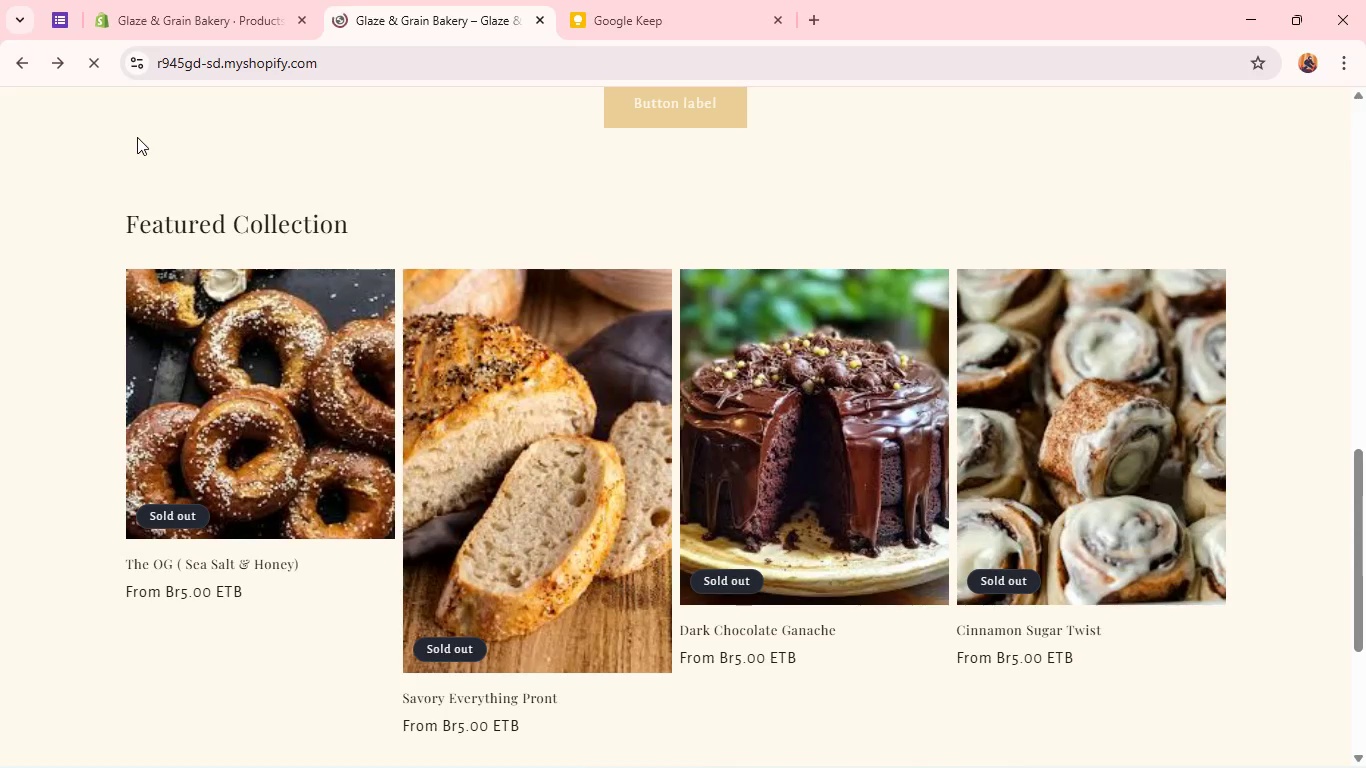 
wait(9.77)
 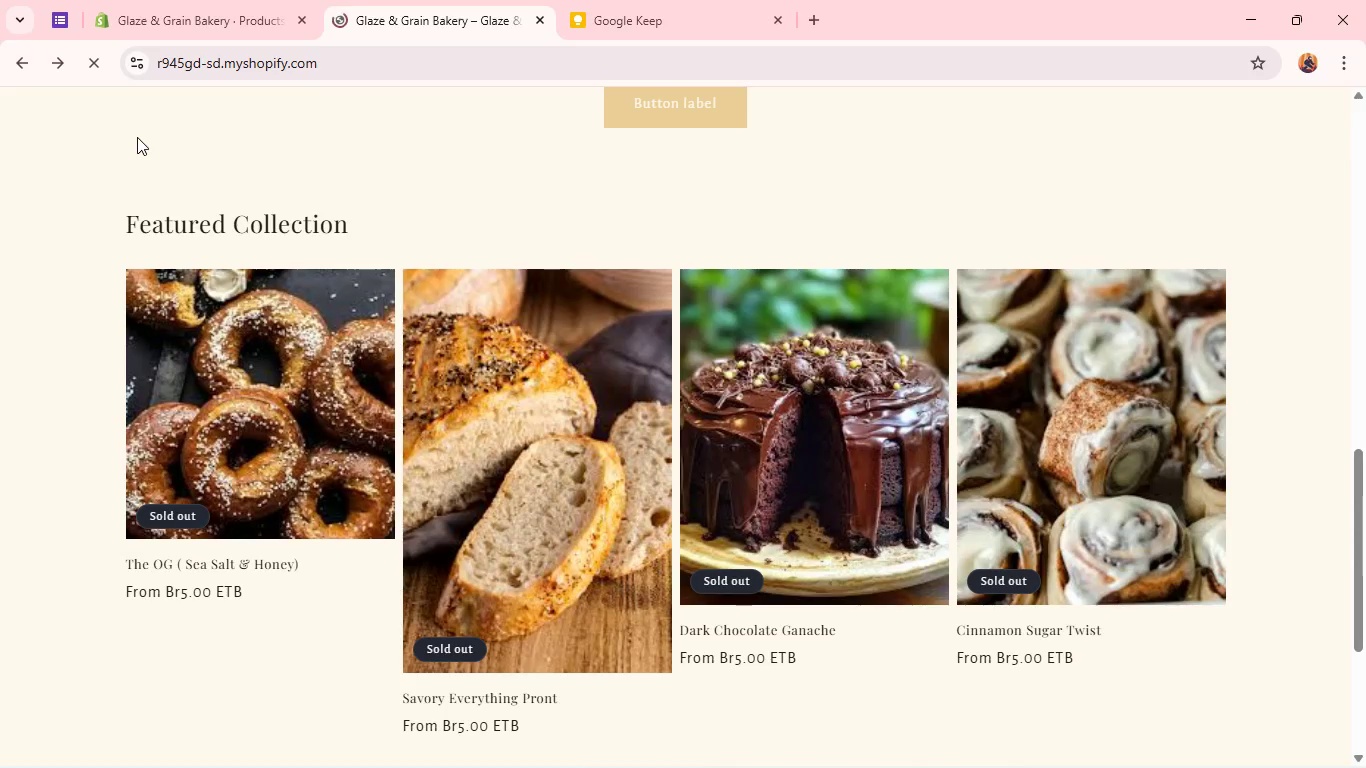 
left_click([155, 26])
 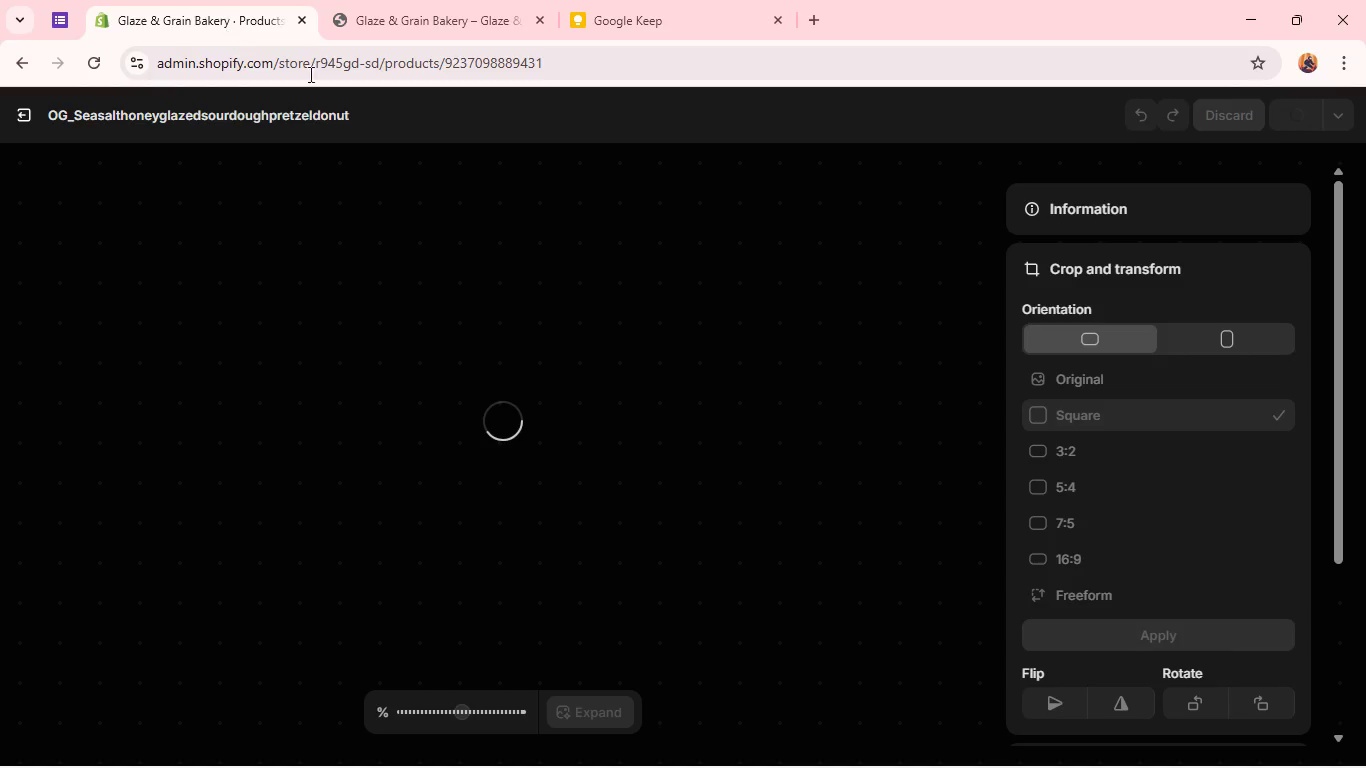 
mouse_move([349, 207])
 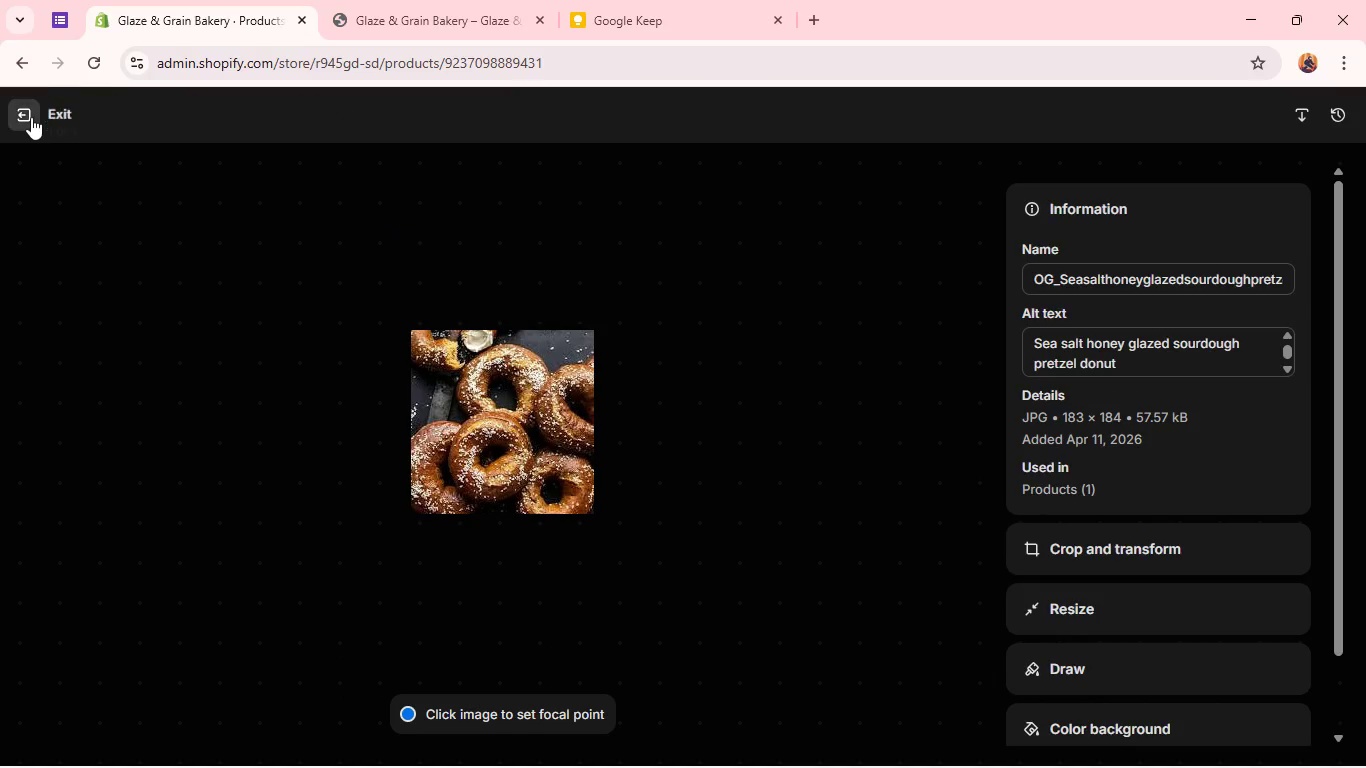 
left_click([30, 117])
 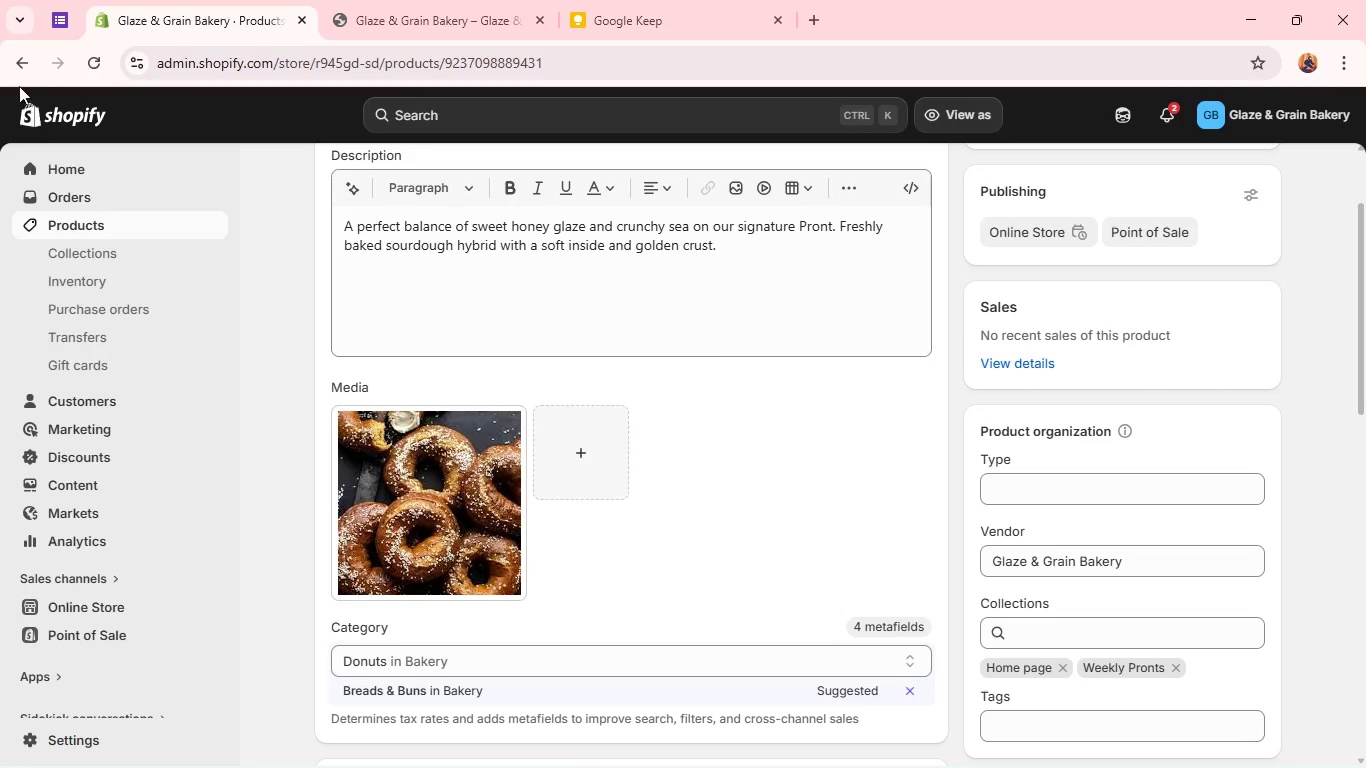 
left_click([16, 66])
 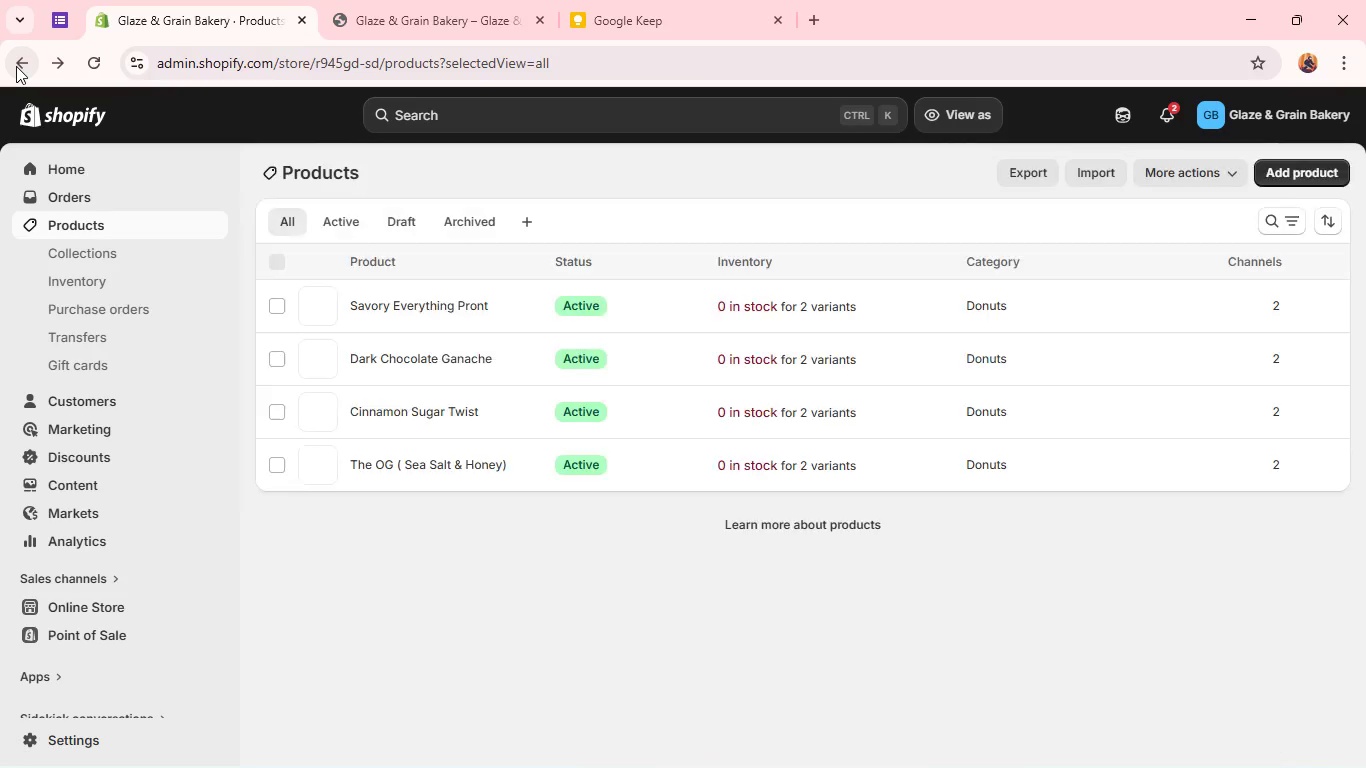 
wait(11.31)
 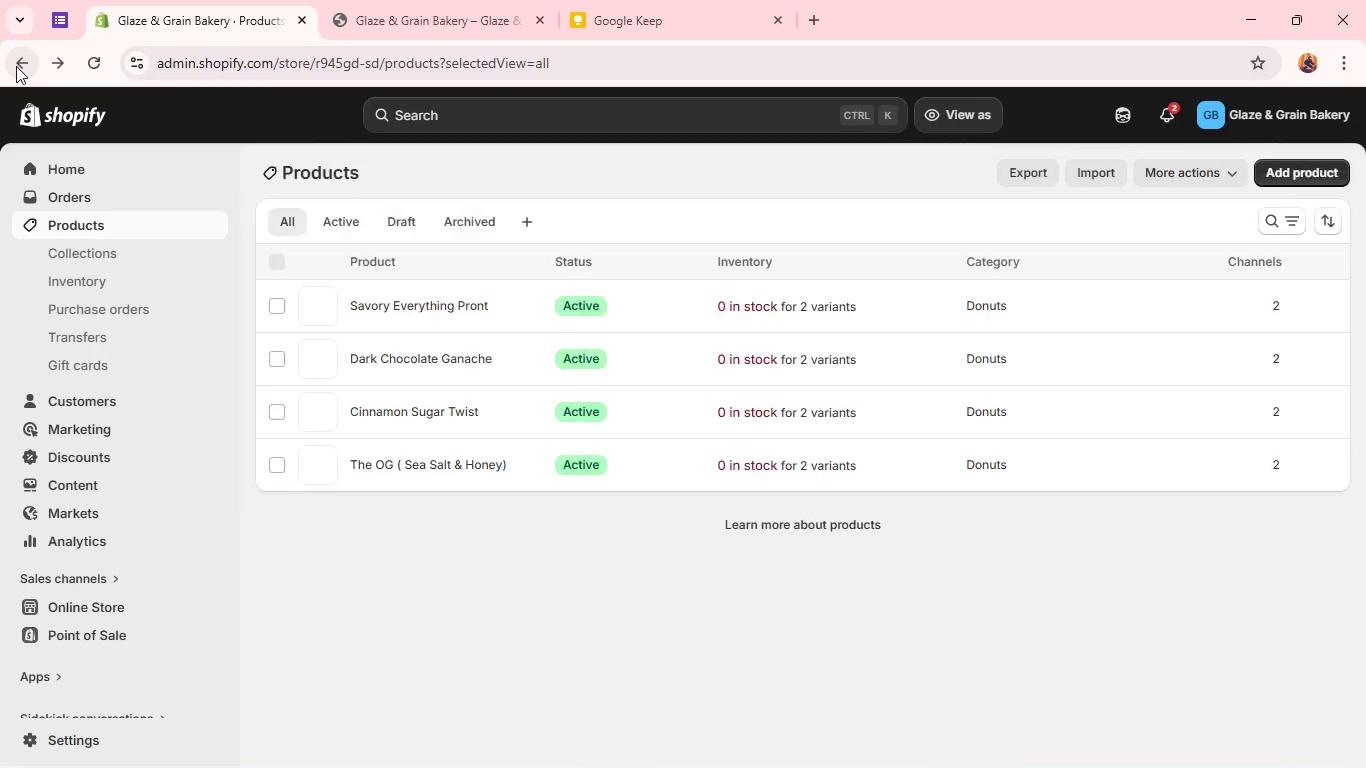 
left_click([308, 396])
 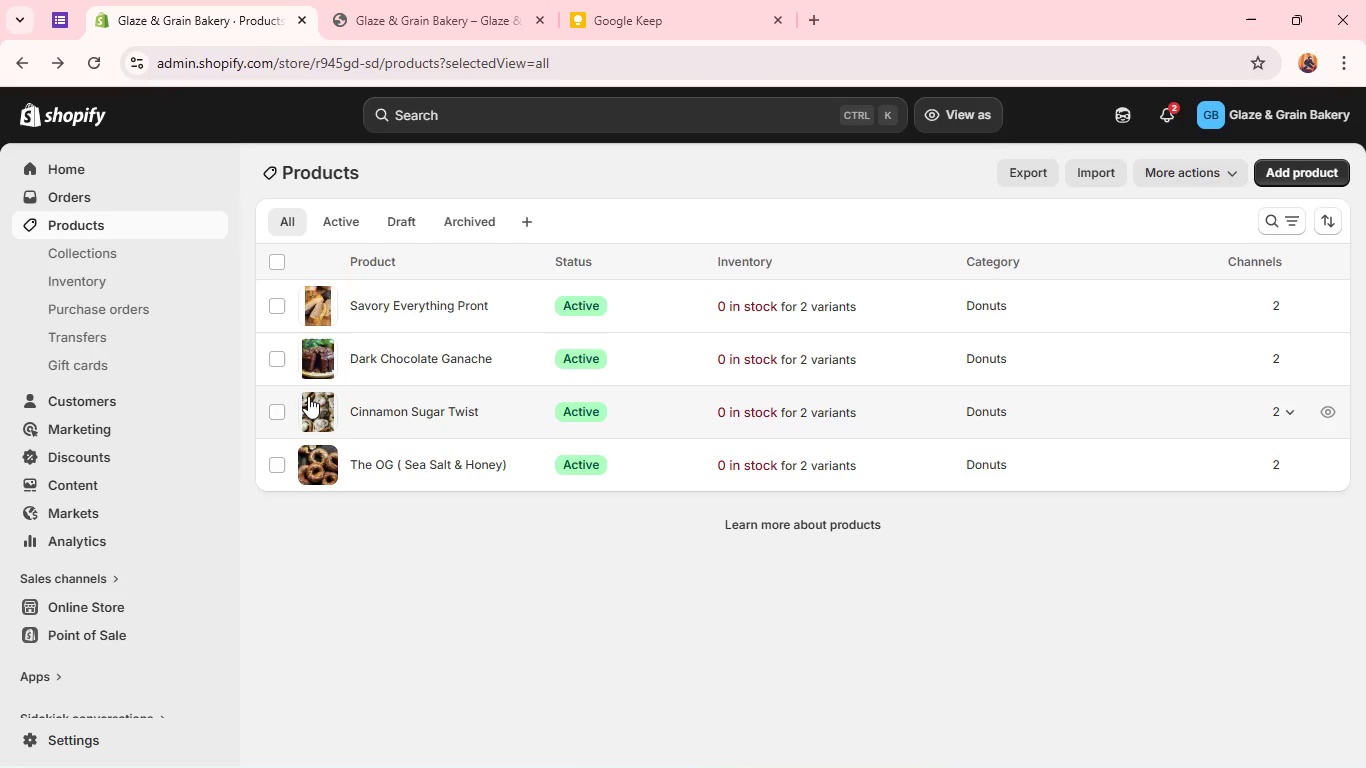 
wait(26.03)
 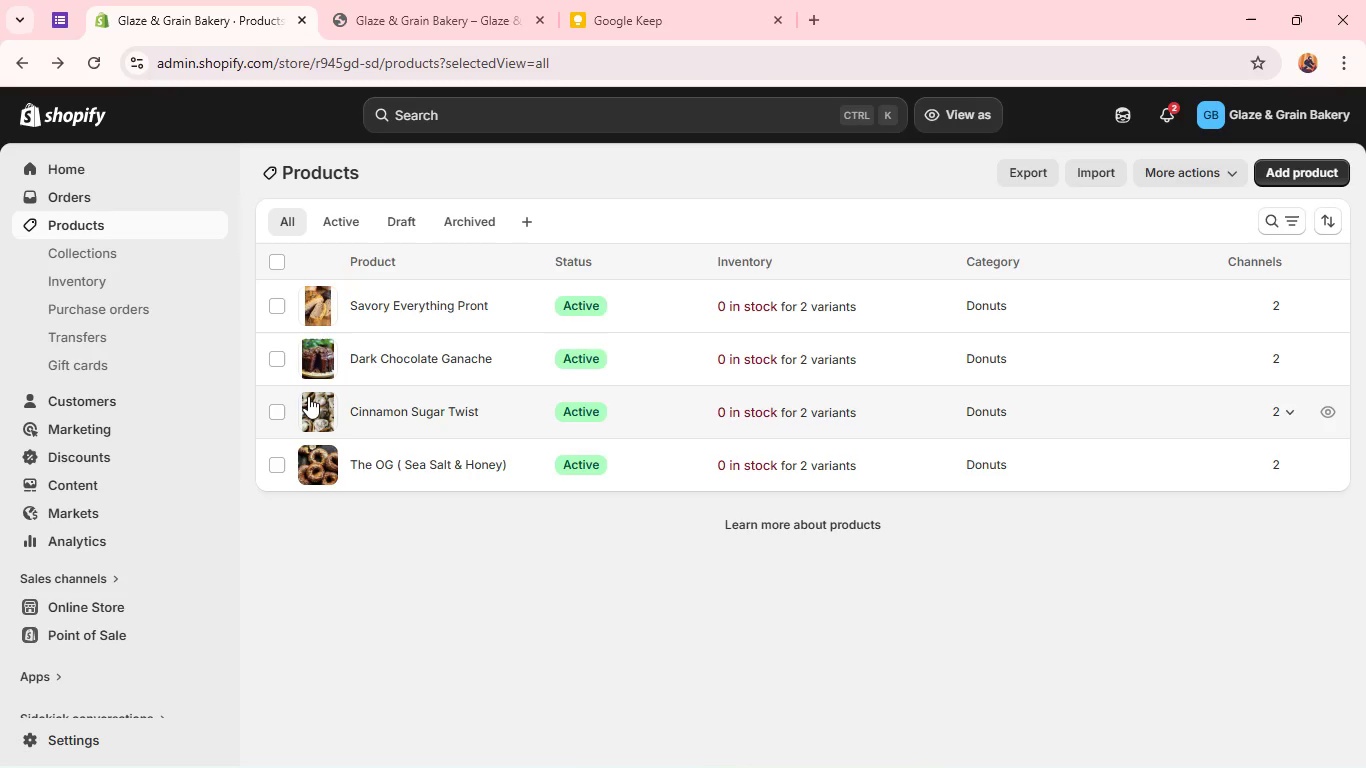 
double_click([308, 396])
 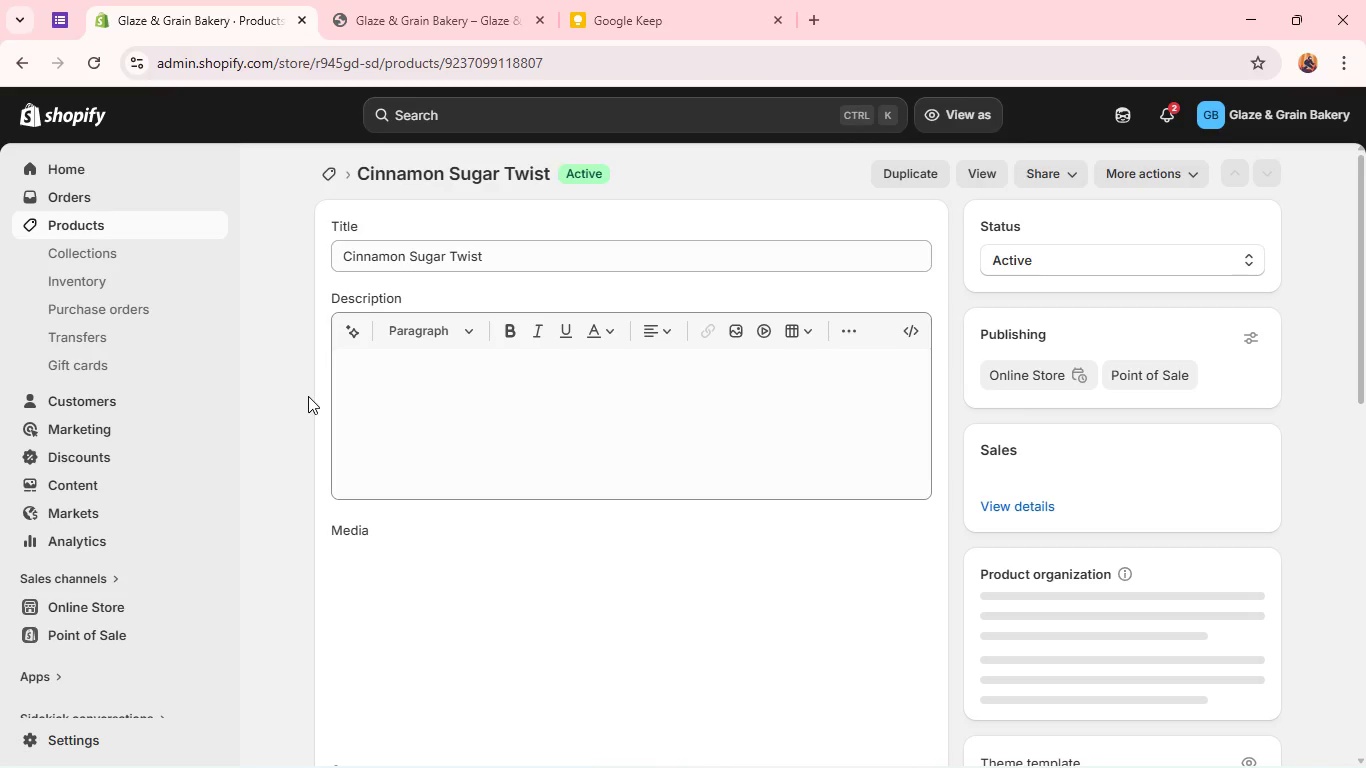 
wait(23.17)
 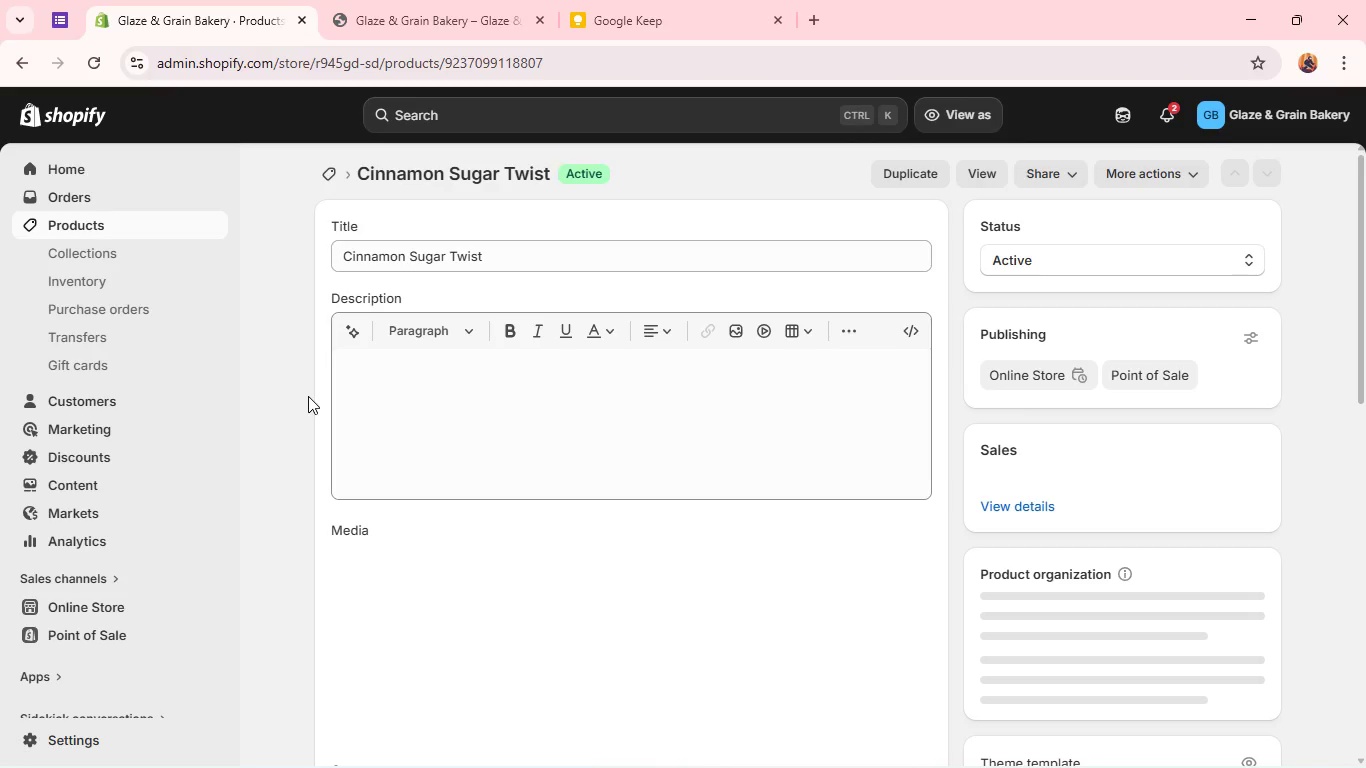 
left_click([421, 645])
 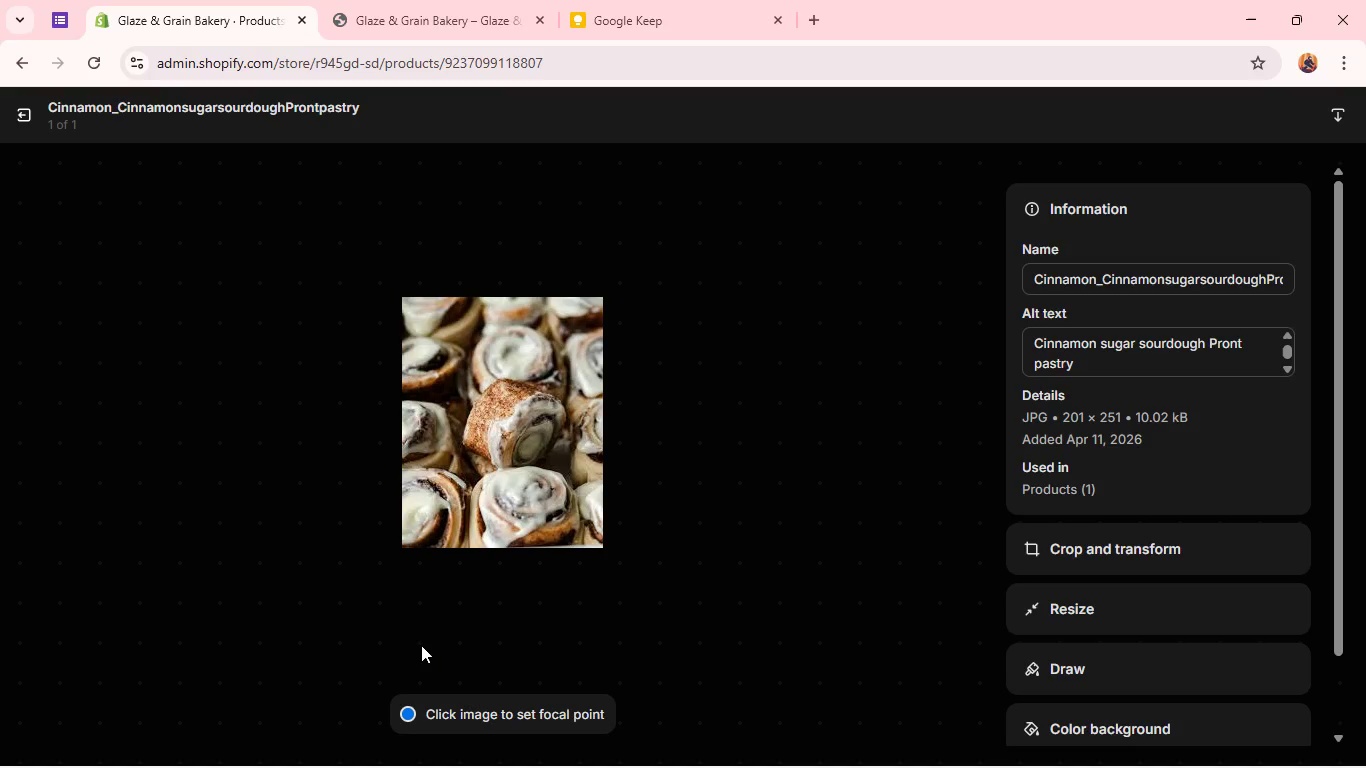 
wait(18.42)
 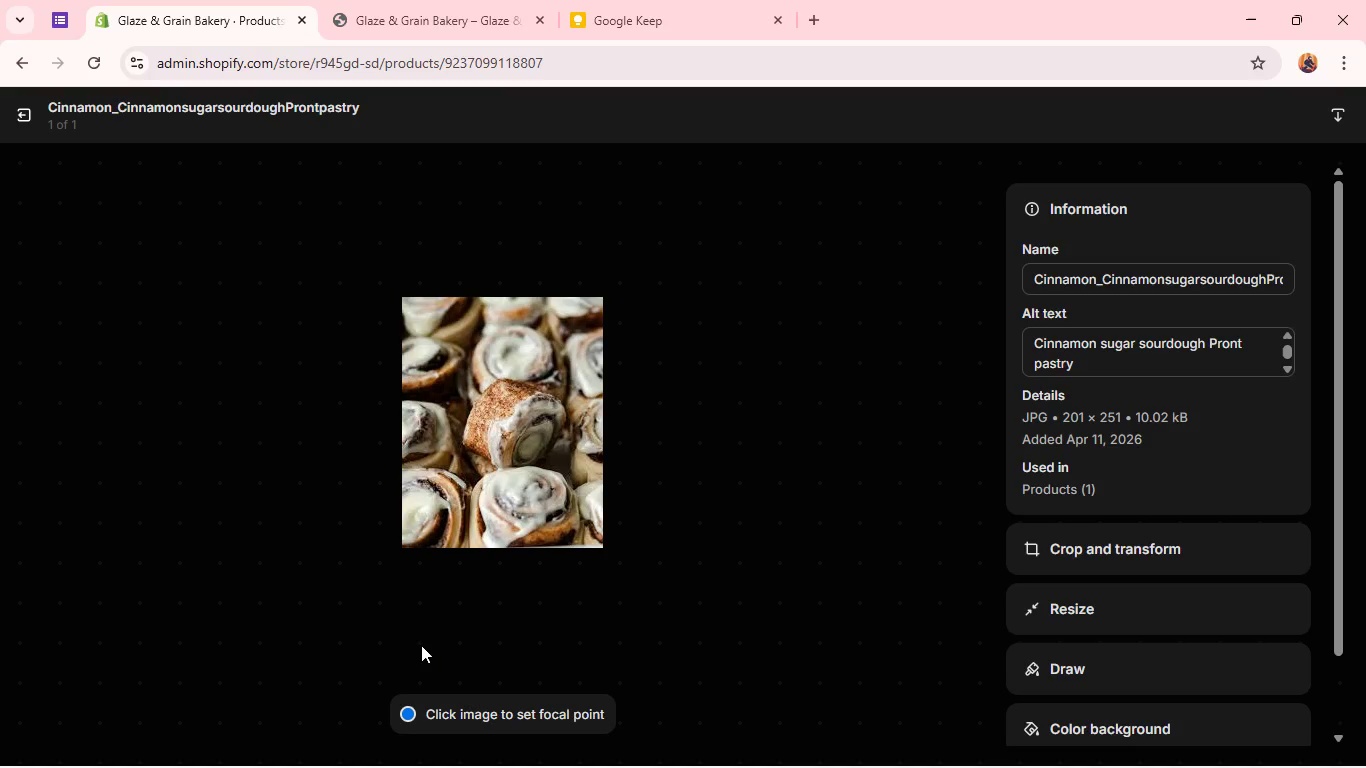 
left_click([1076, 555])
 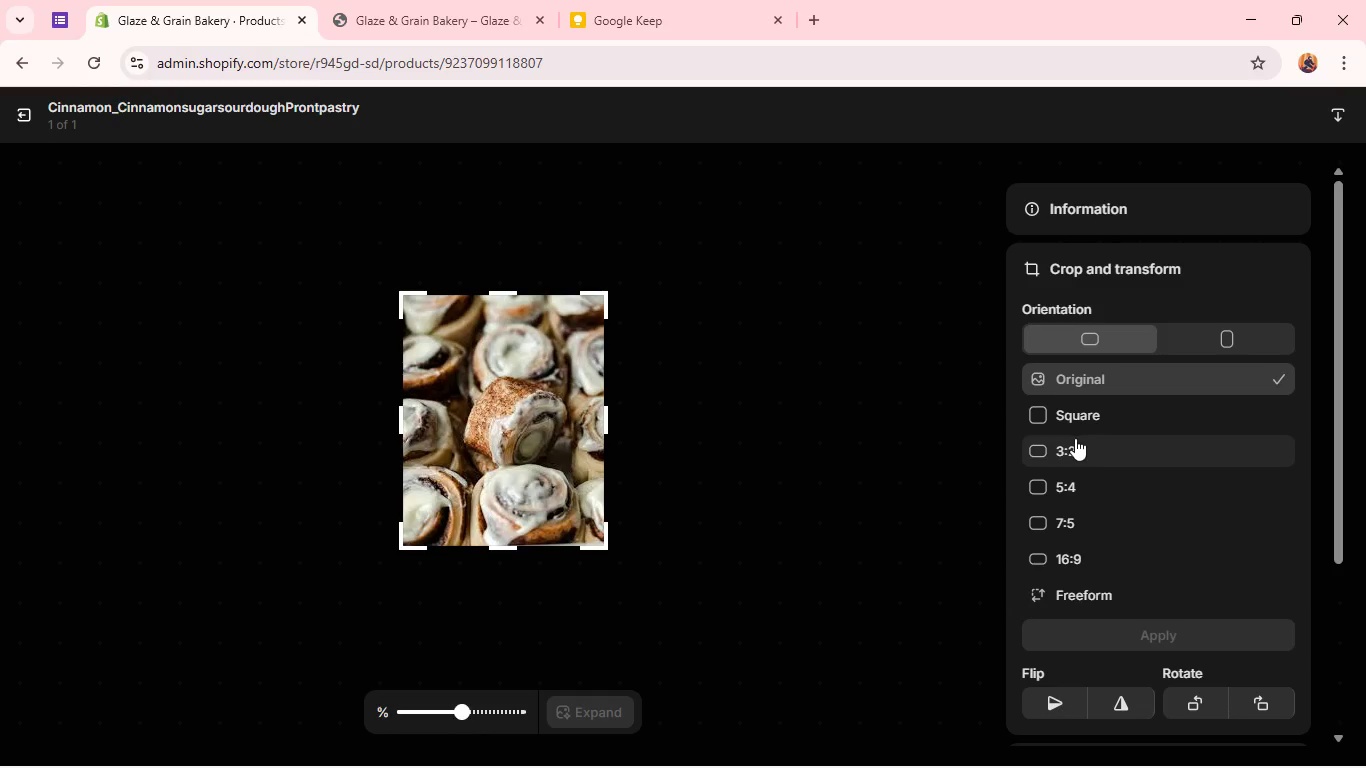 
left_click([1078, 422])
 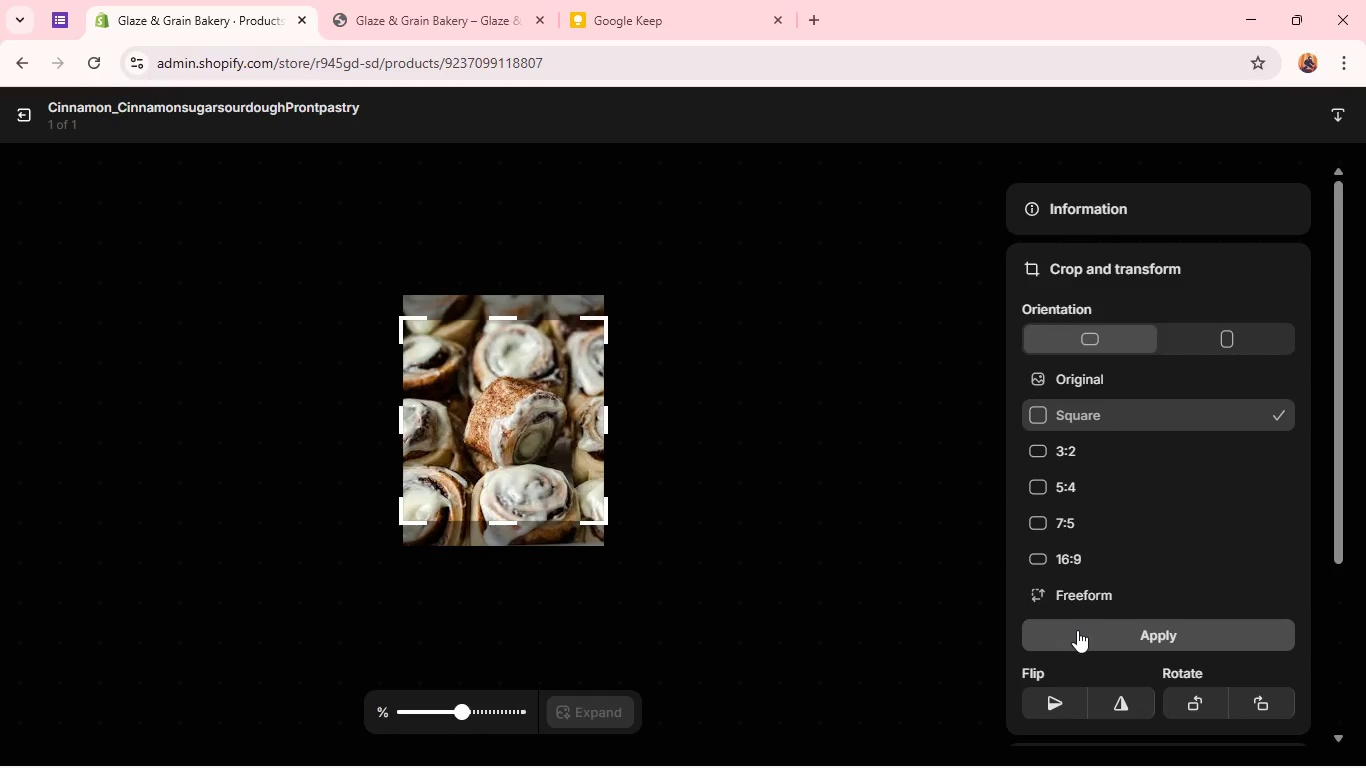 
left_click([1077, 630])
 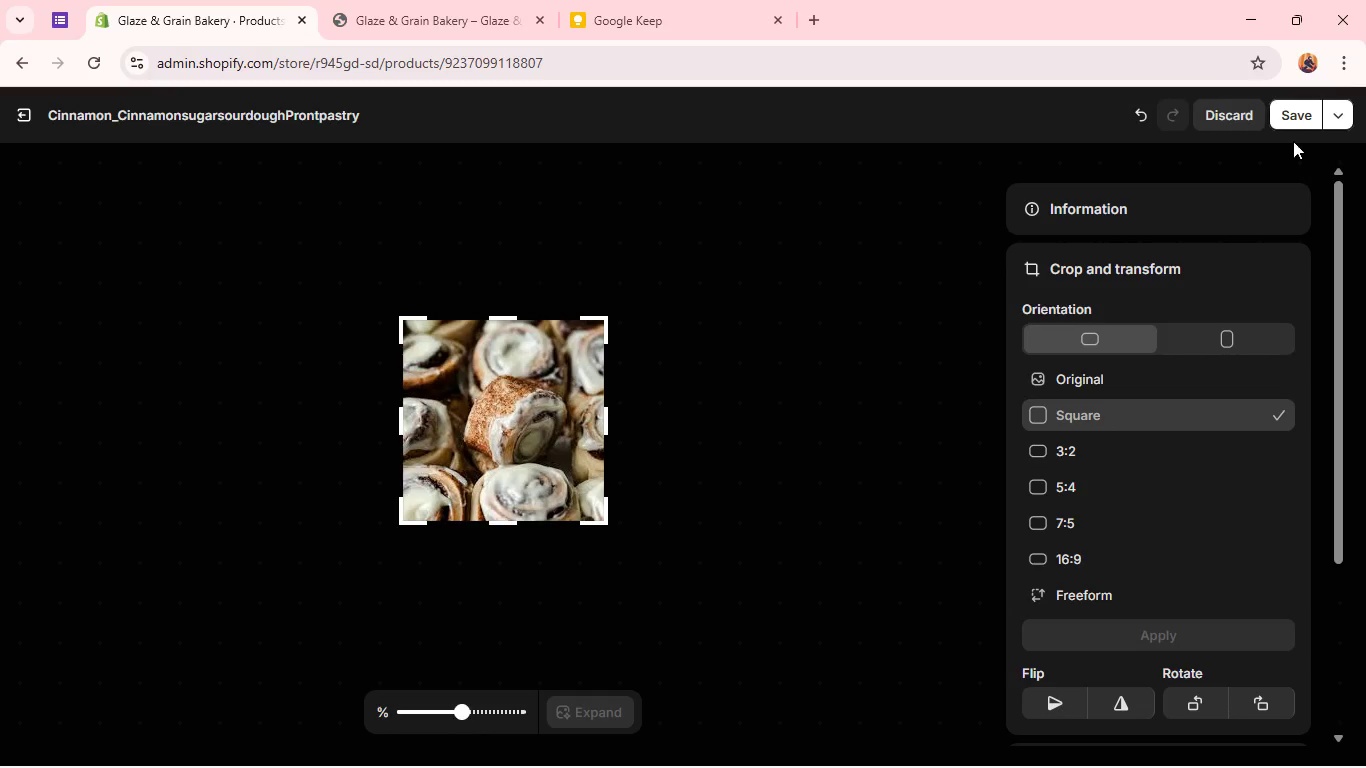 
left_click([1292, 119])
 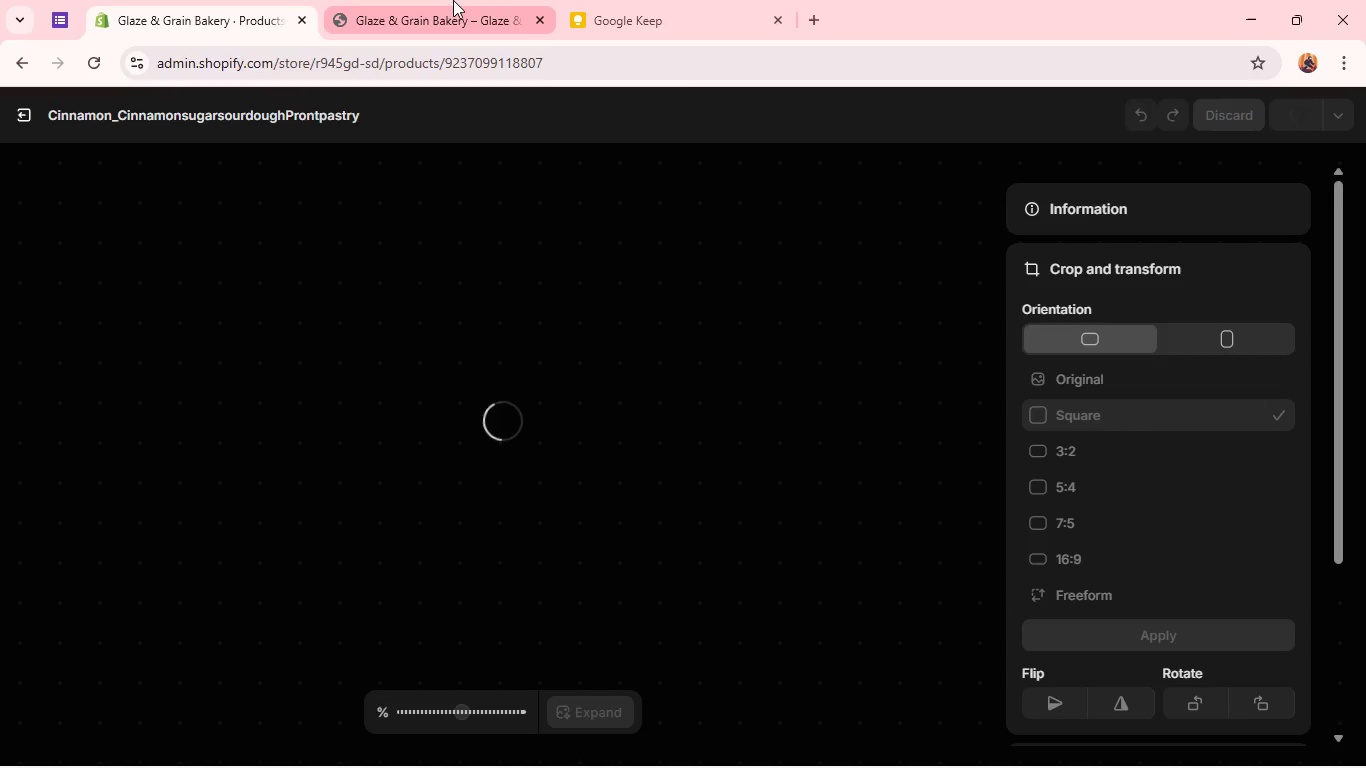 
left_click([453, 2])
 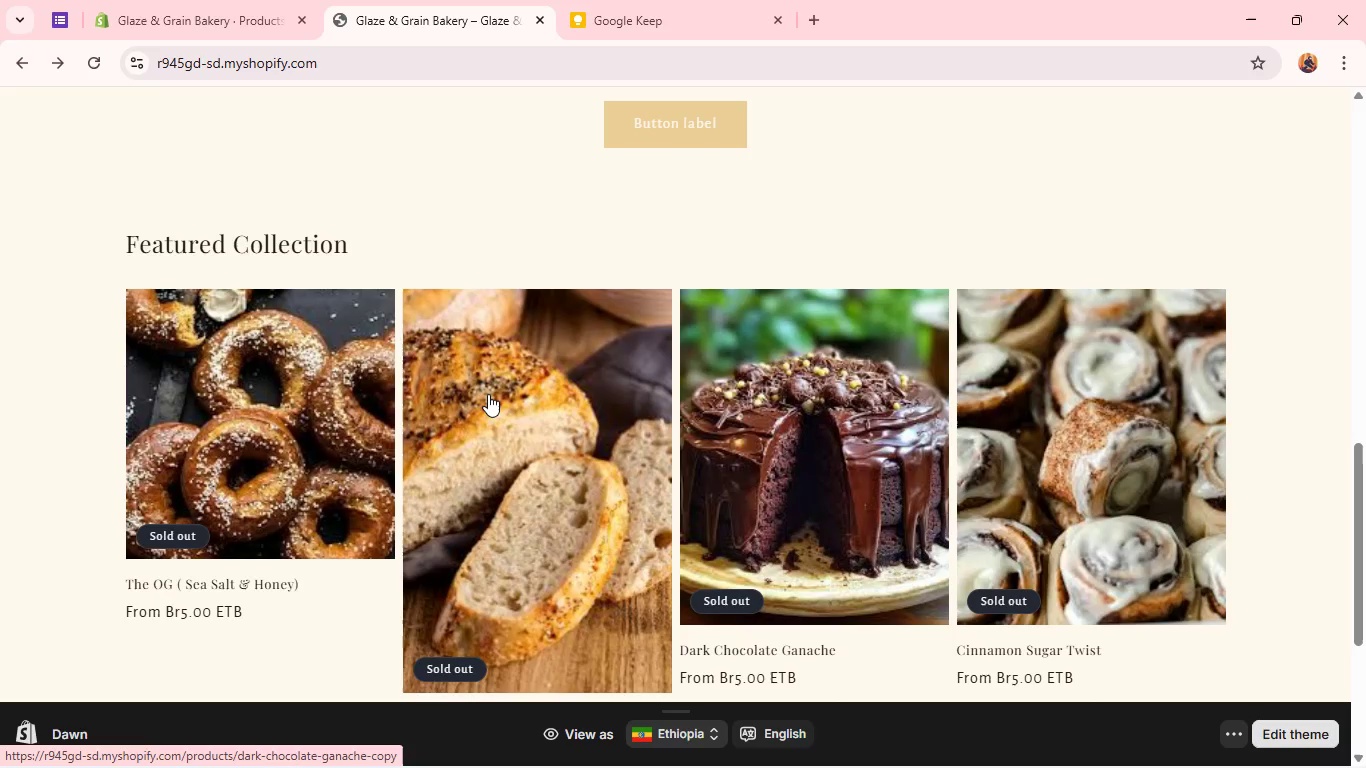 
left_click([1022, 459])
 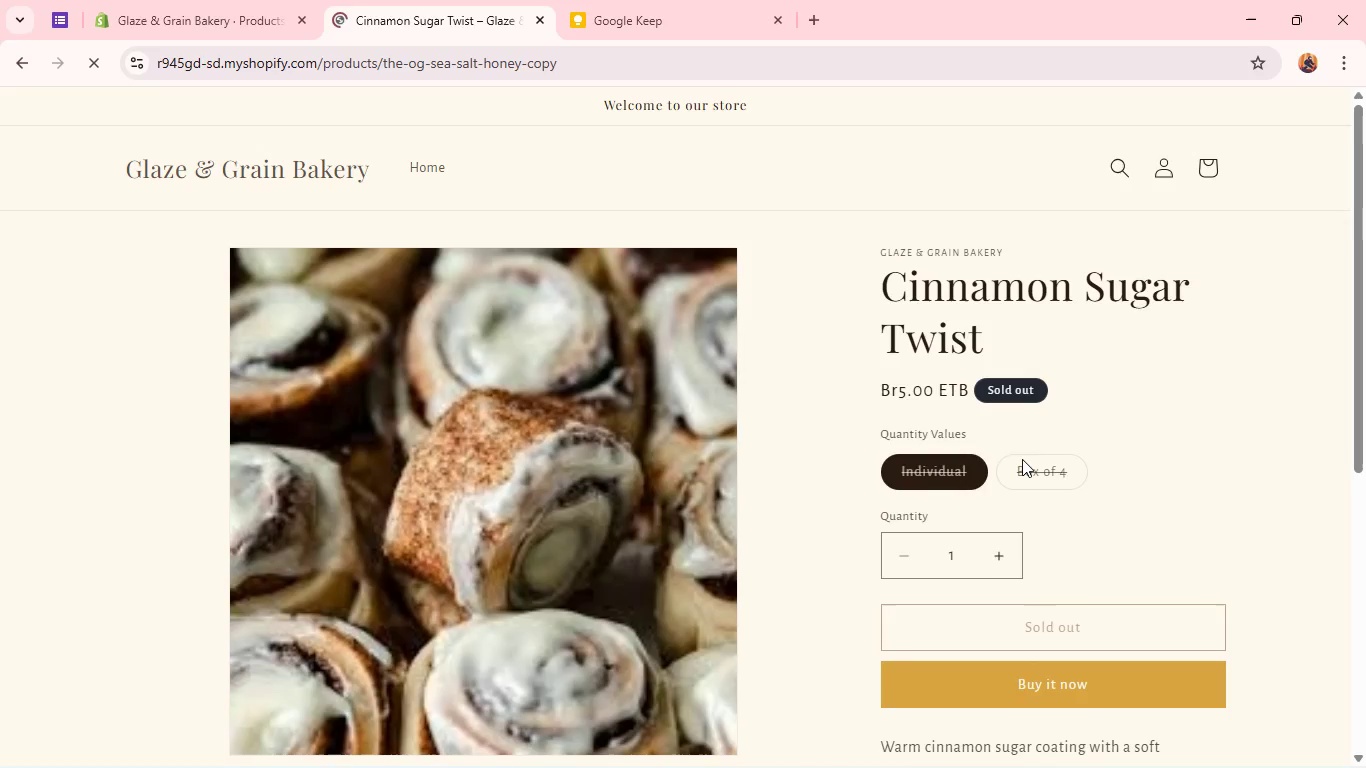 
left_click([1207, 164])
 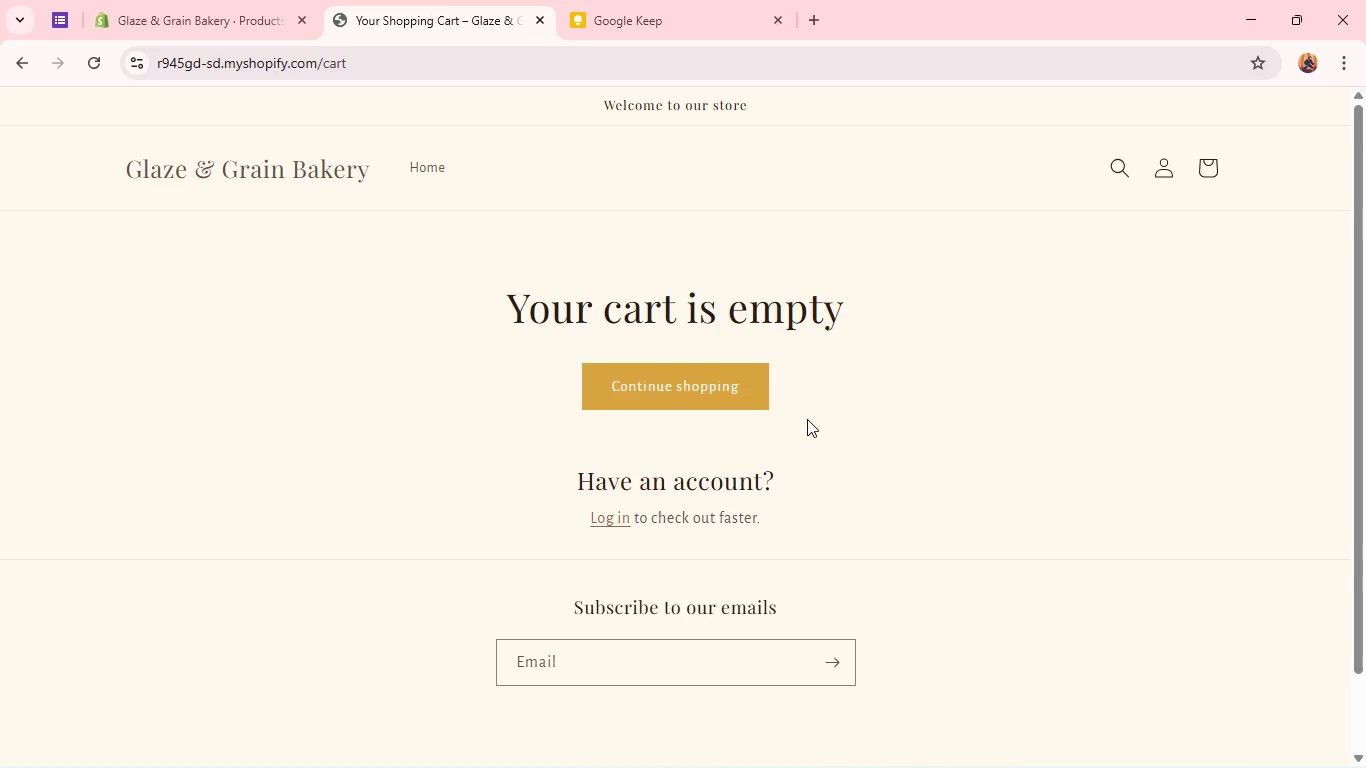 
wait(10.59)
 